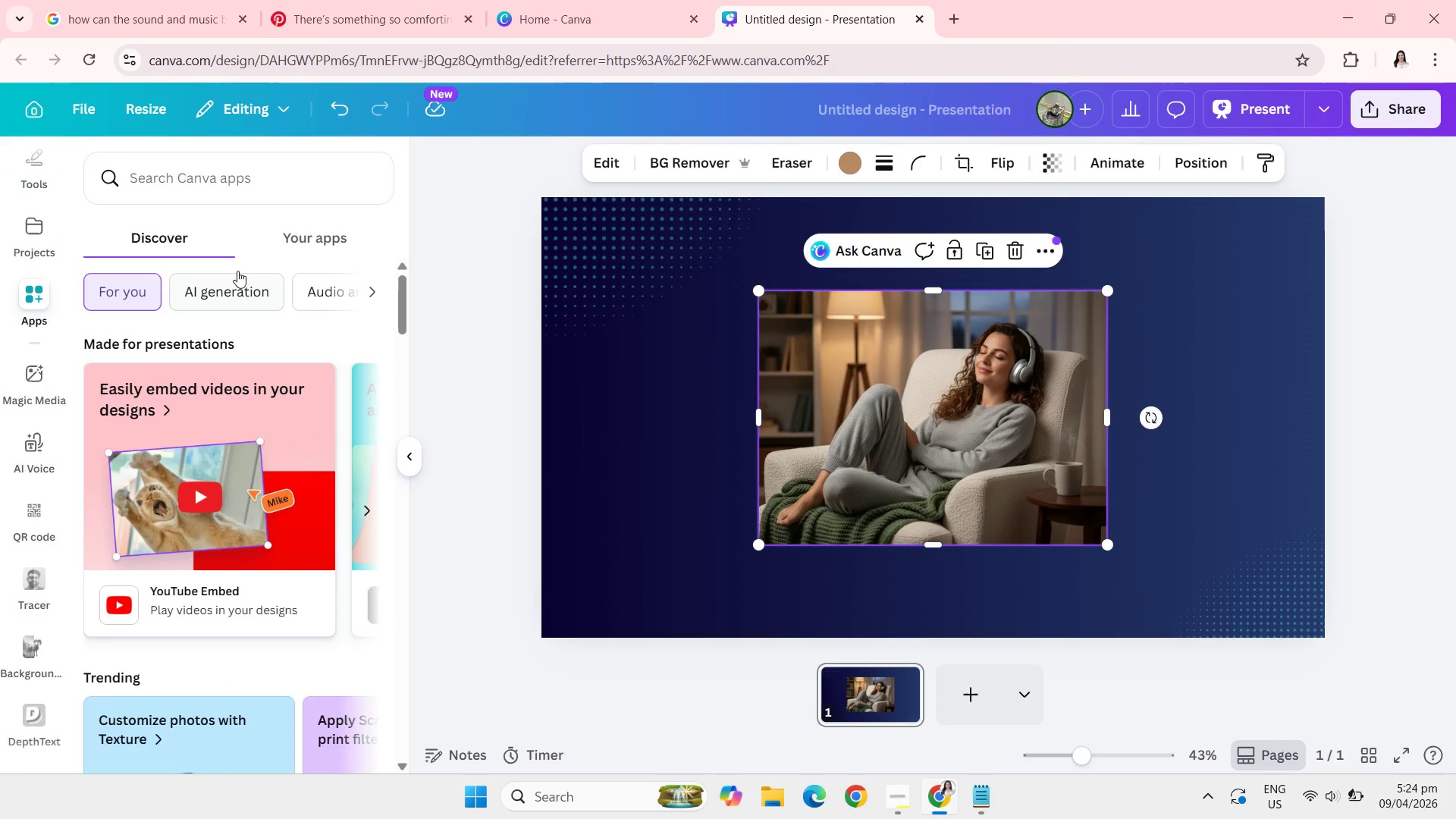 
left_click([265, 185])
 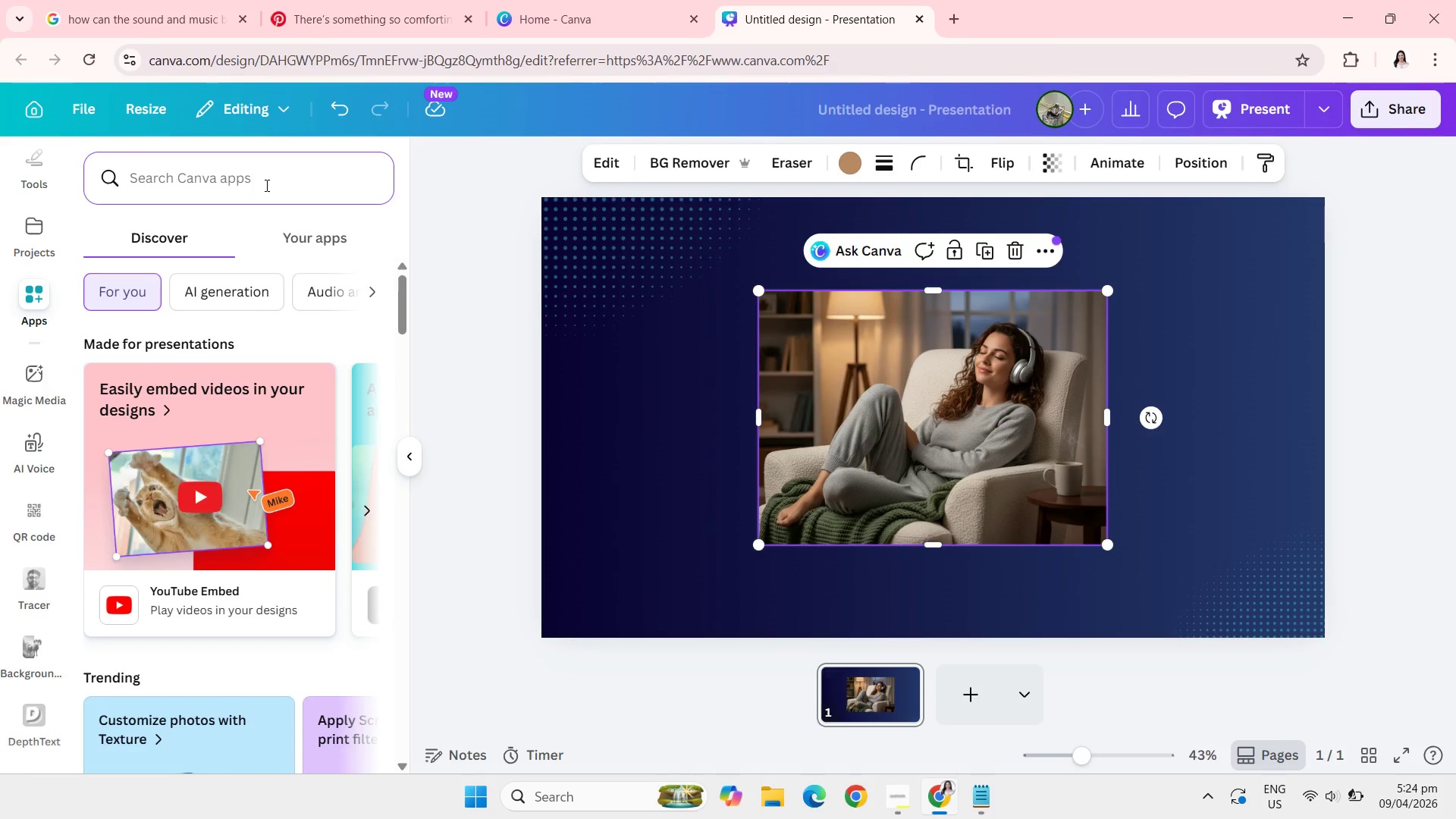 
type(image blender)
 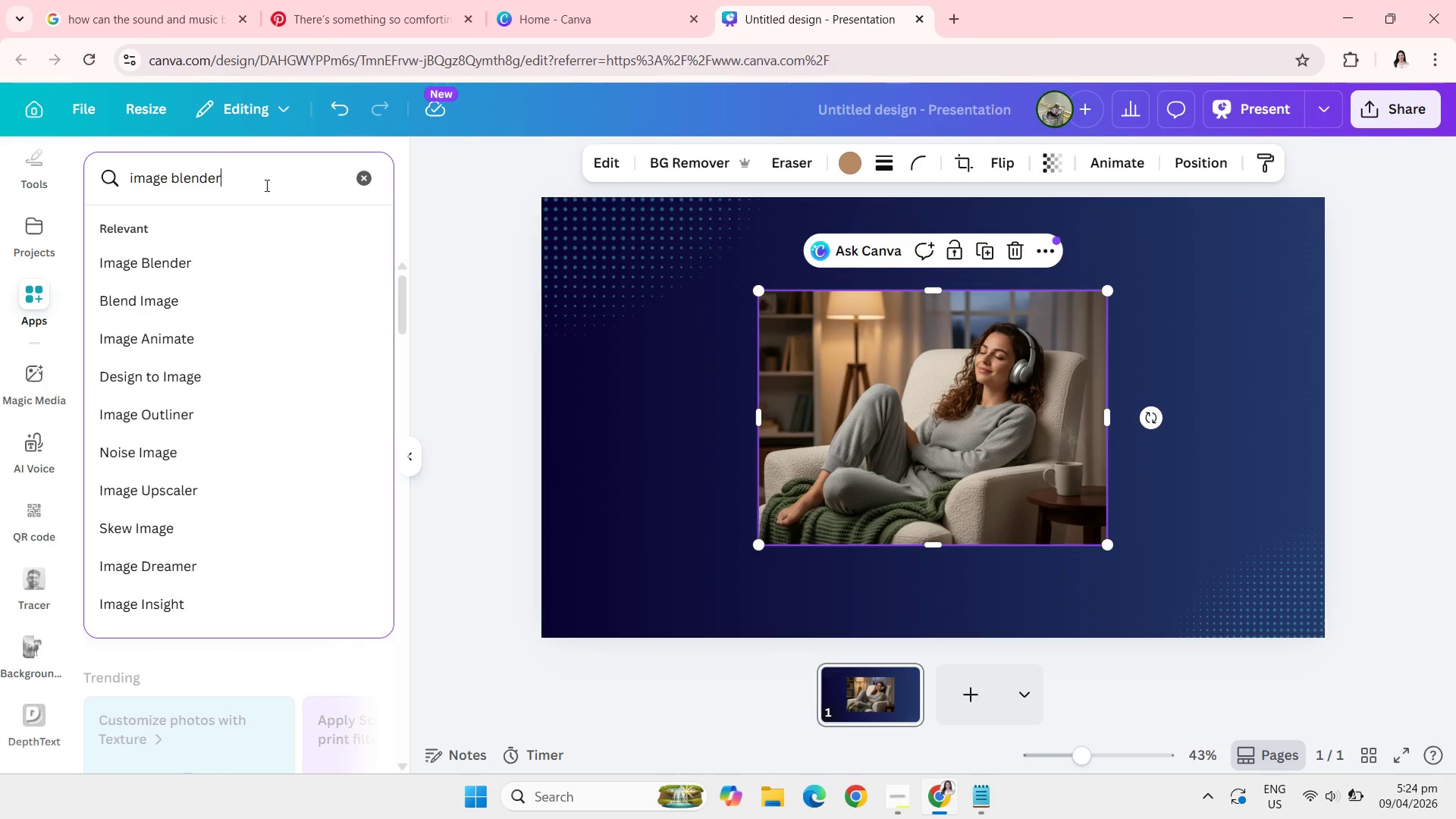 
key(Enter)
 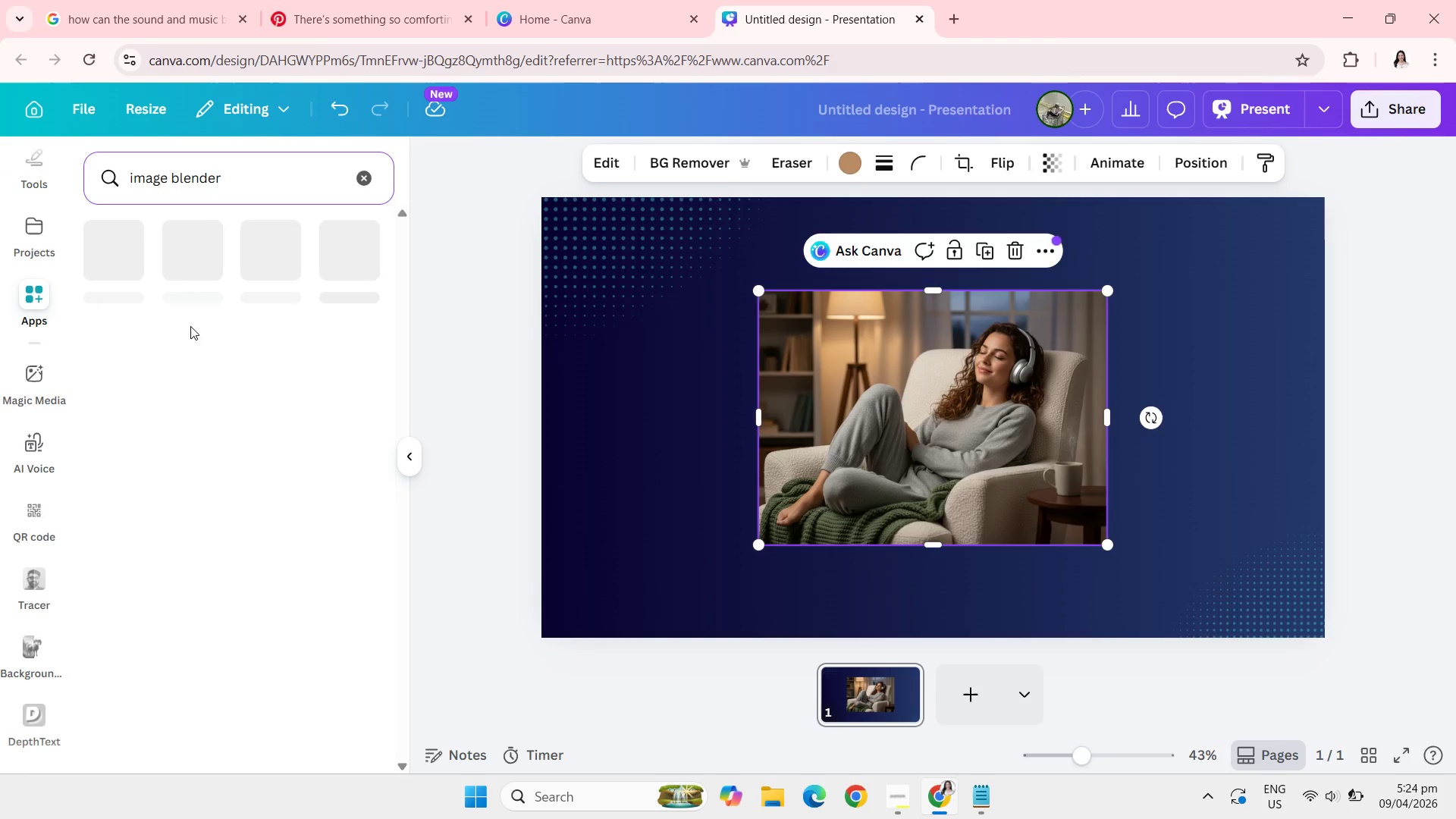 
wait(6.3)
 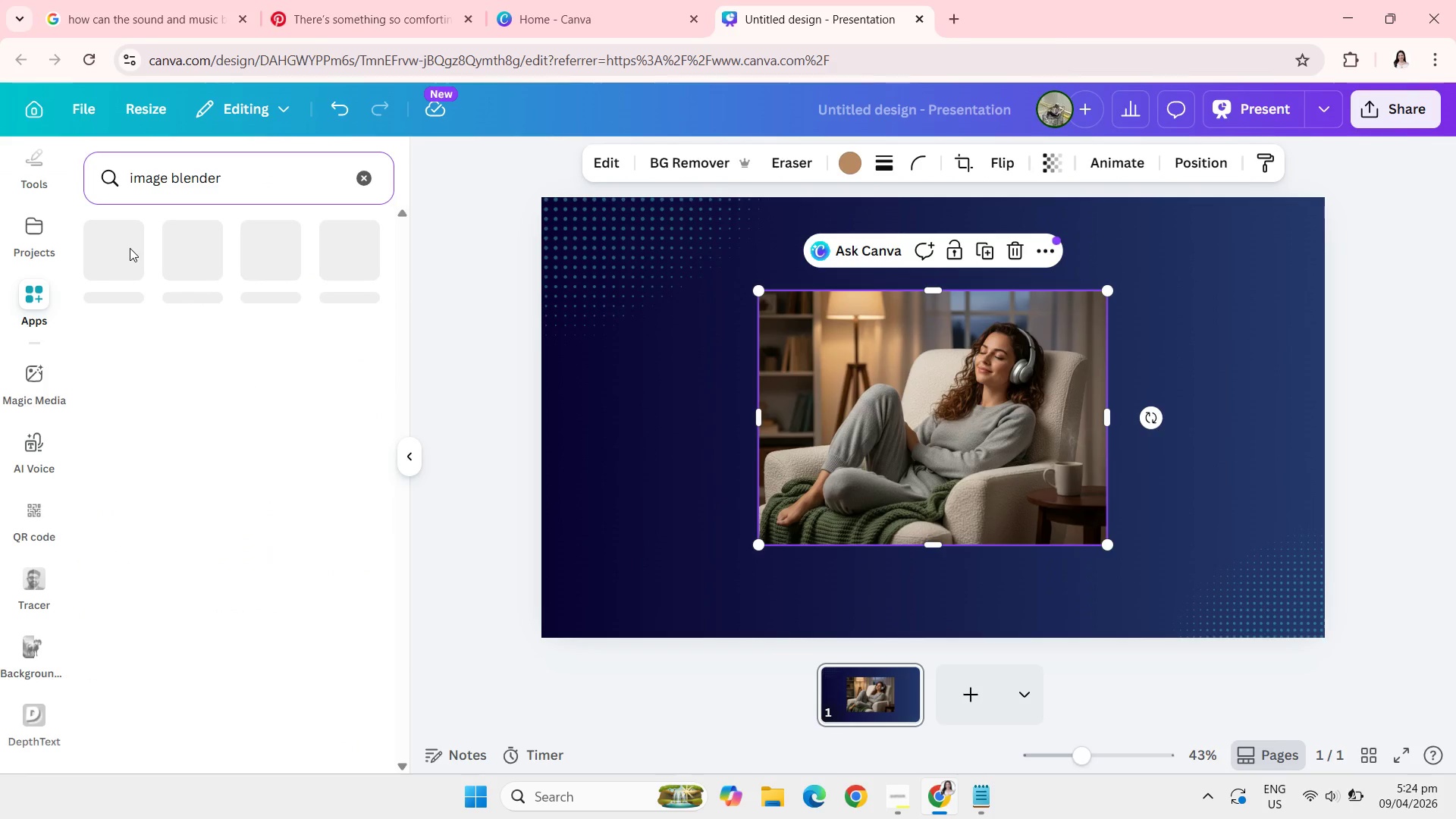 
left_click([113, 255])
 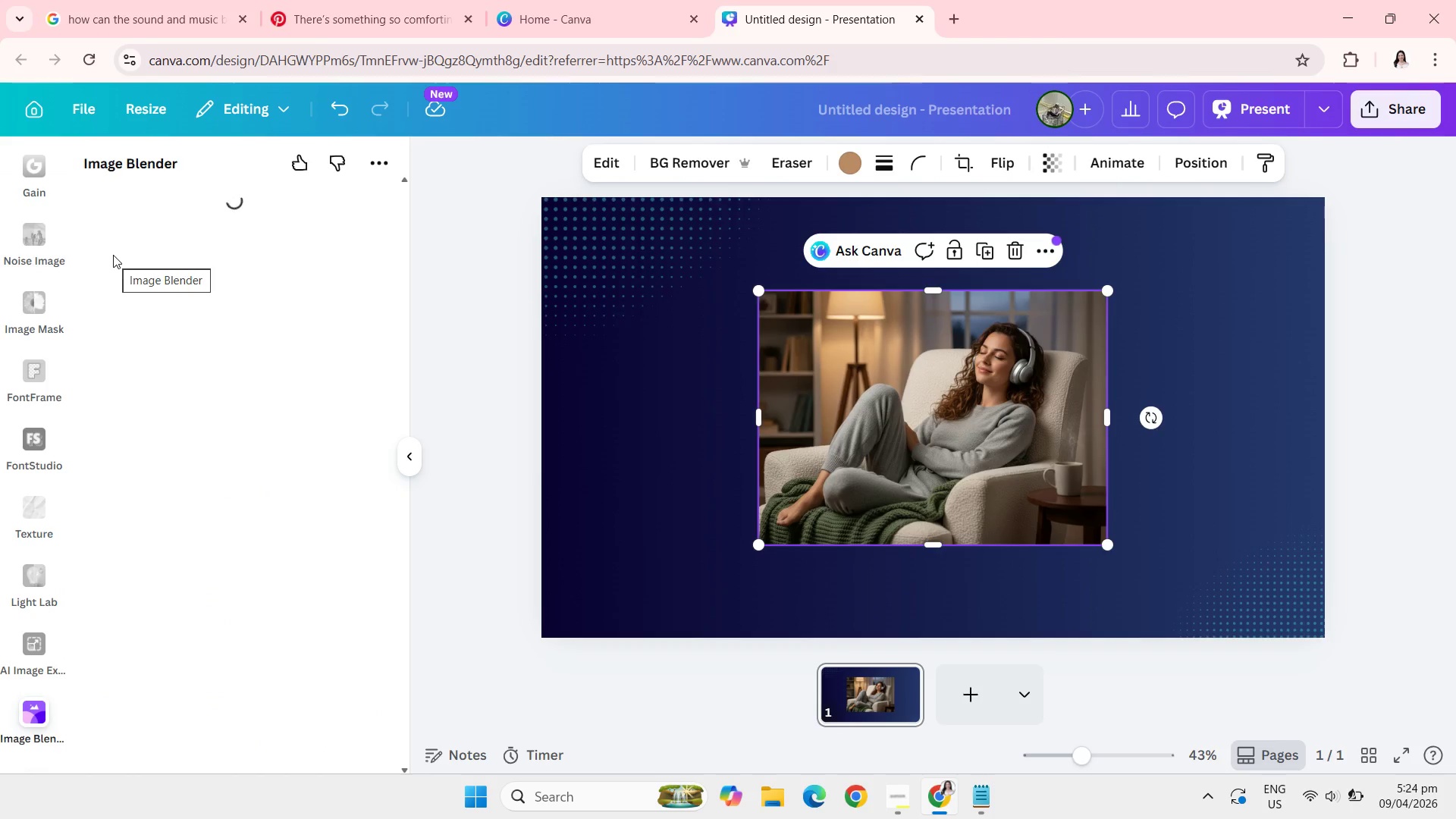 
wait(6.25)
 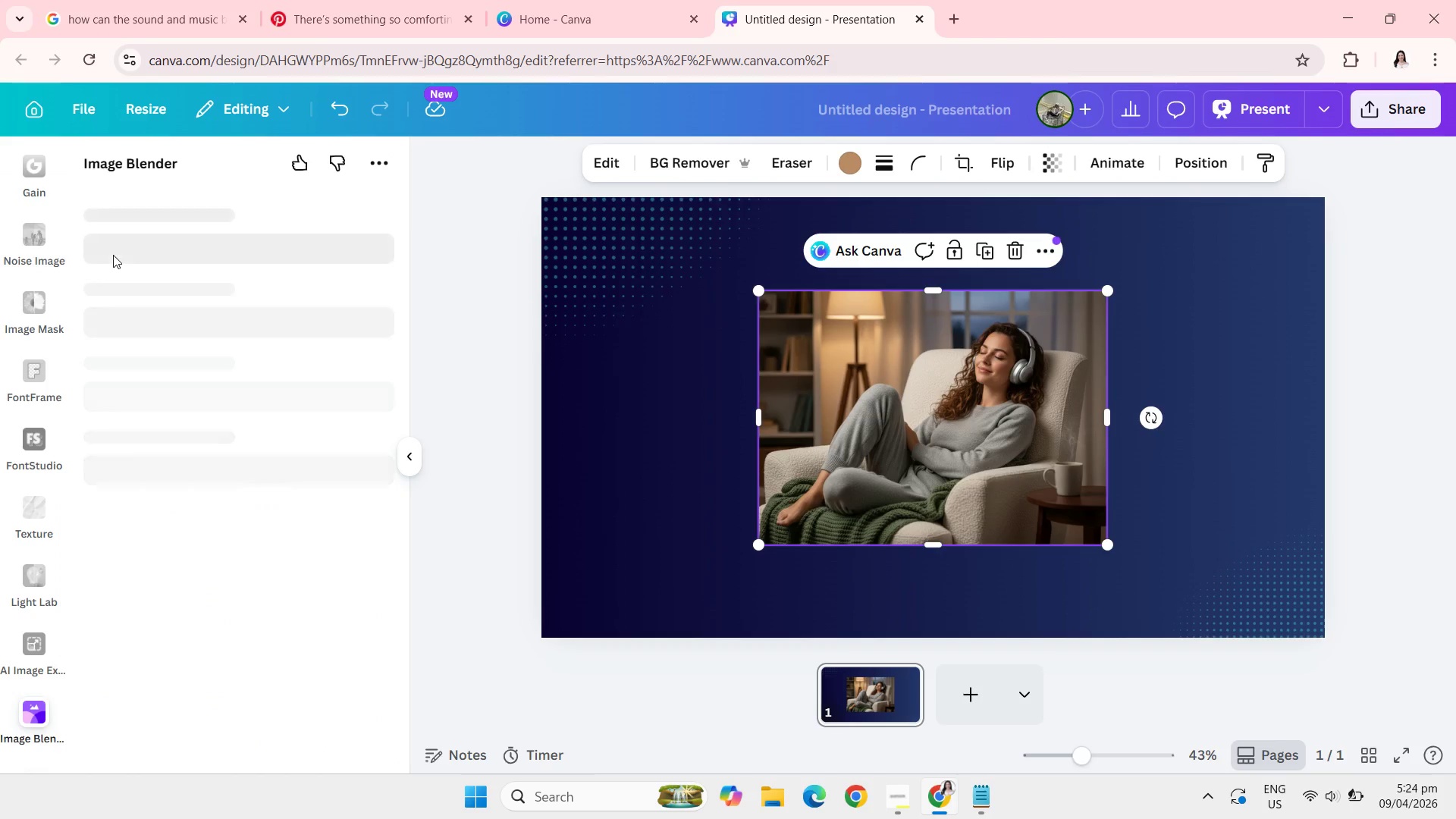 
left_click([133, 332])
 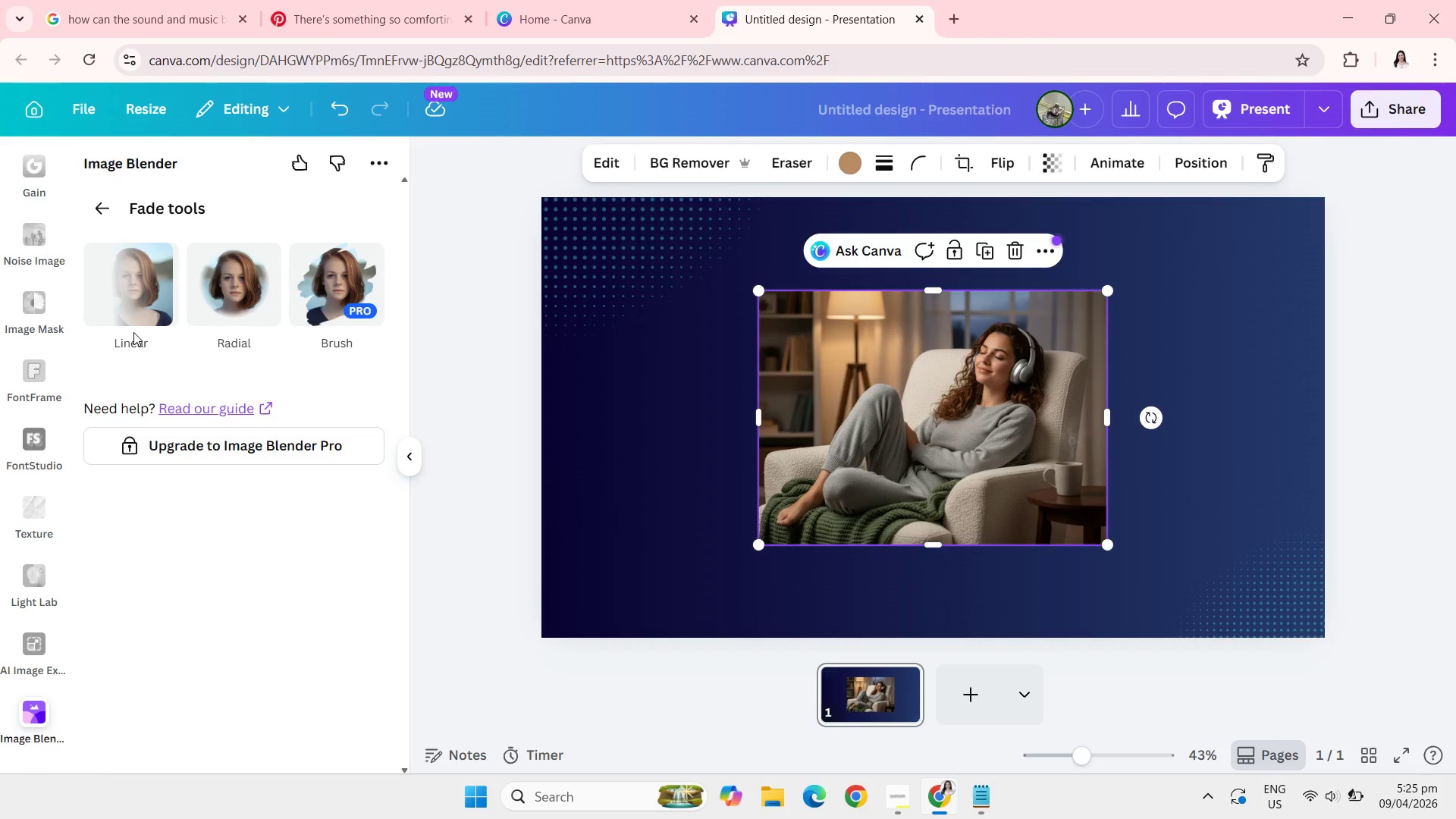 
left_click([133, 310])
 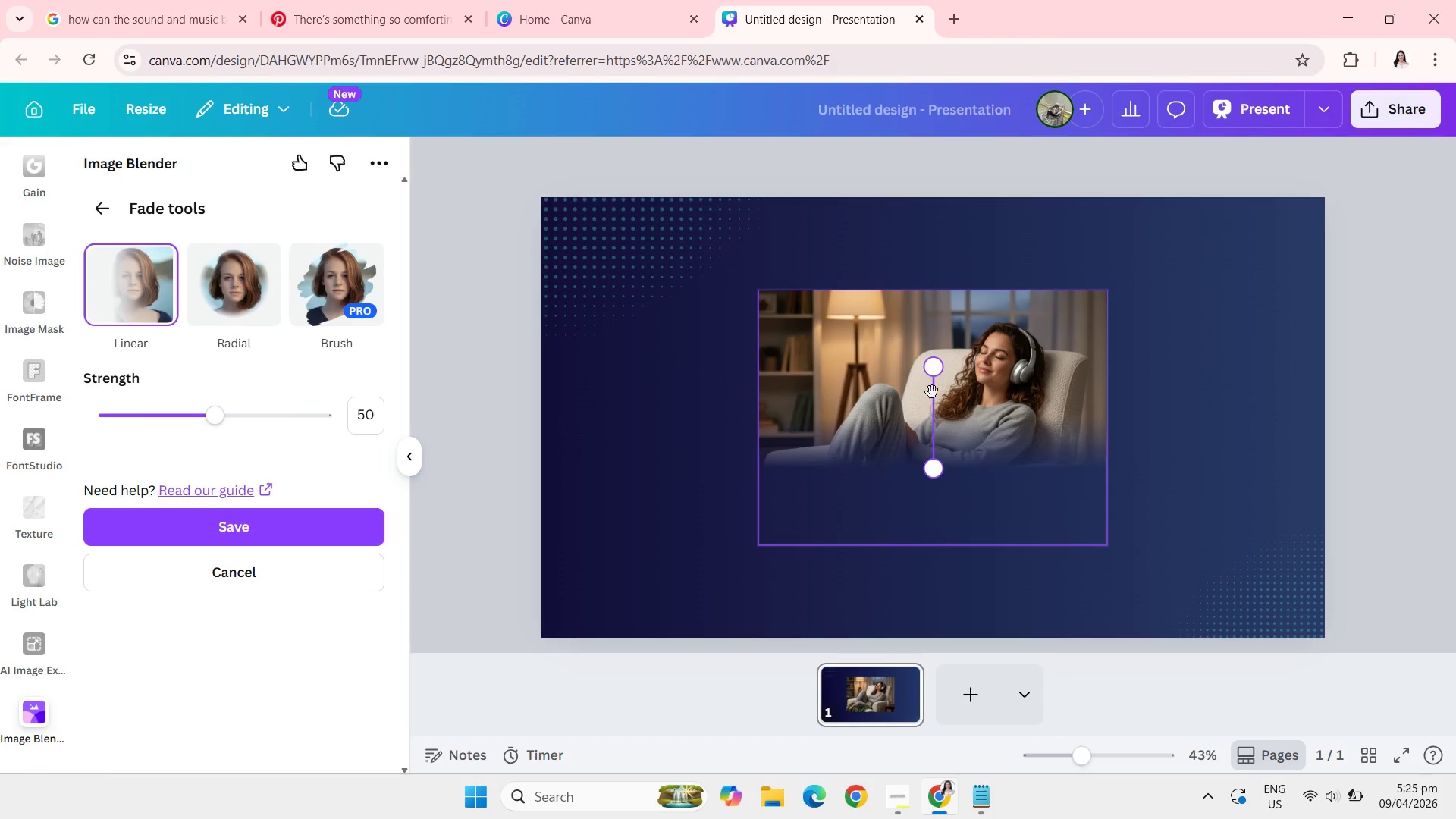 
left_click_drag(start_coordinate=[935, 370], to_coordinate=[1028, 463])
 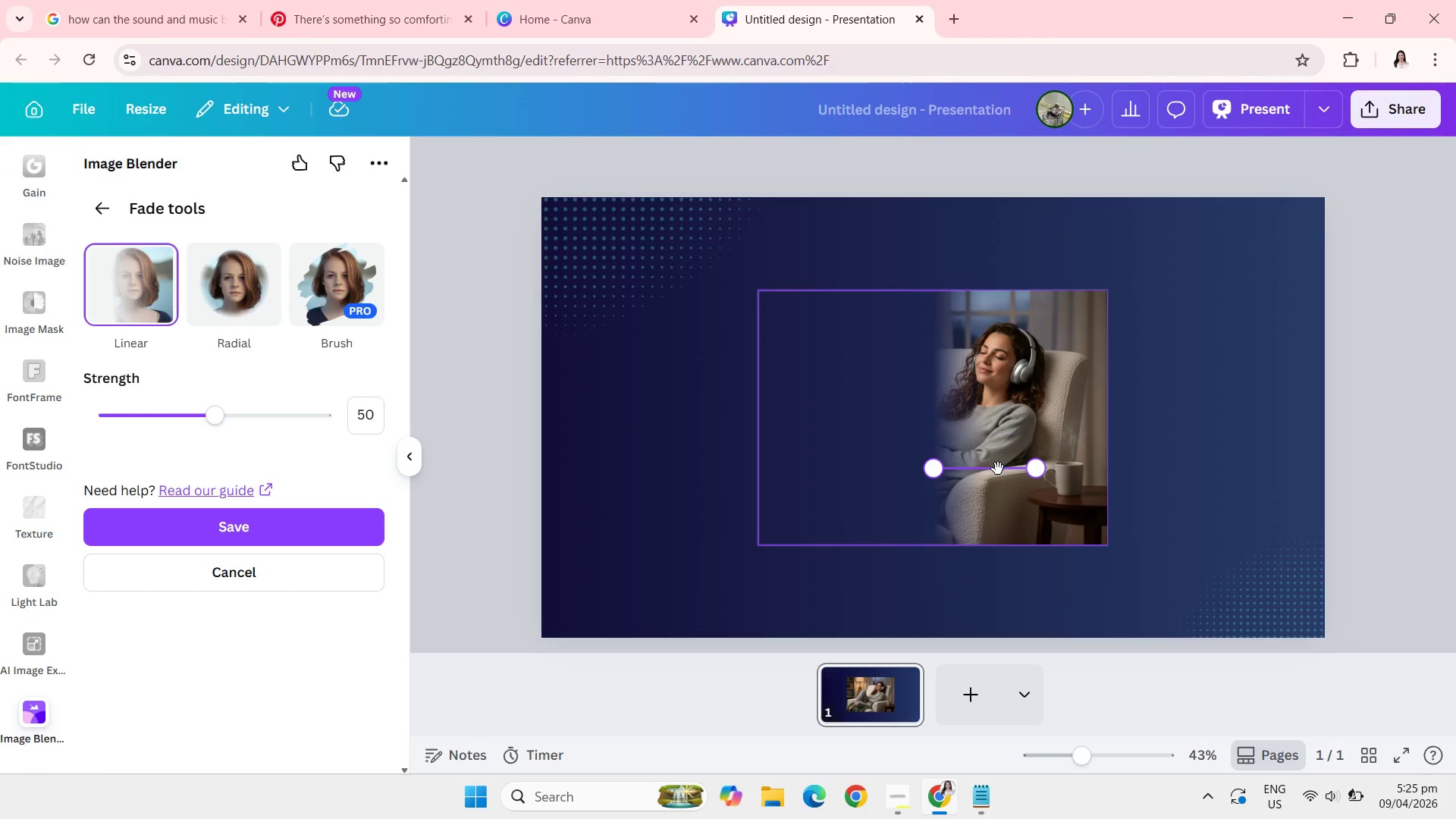 
left_click_drag(start_coordinate=[998, 469], to_coordinate=[905, 472])
 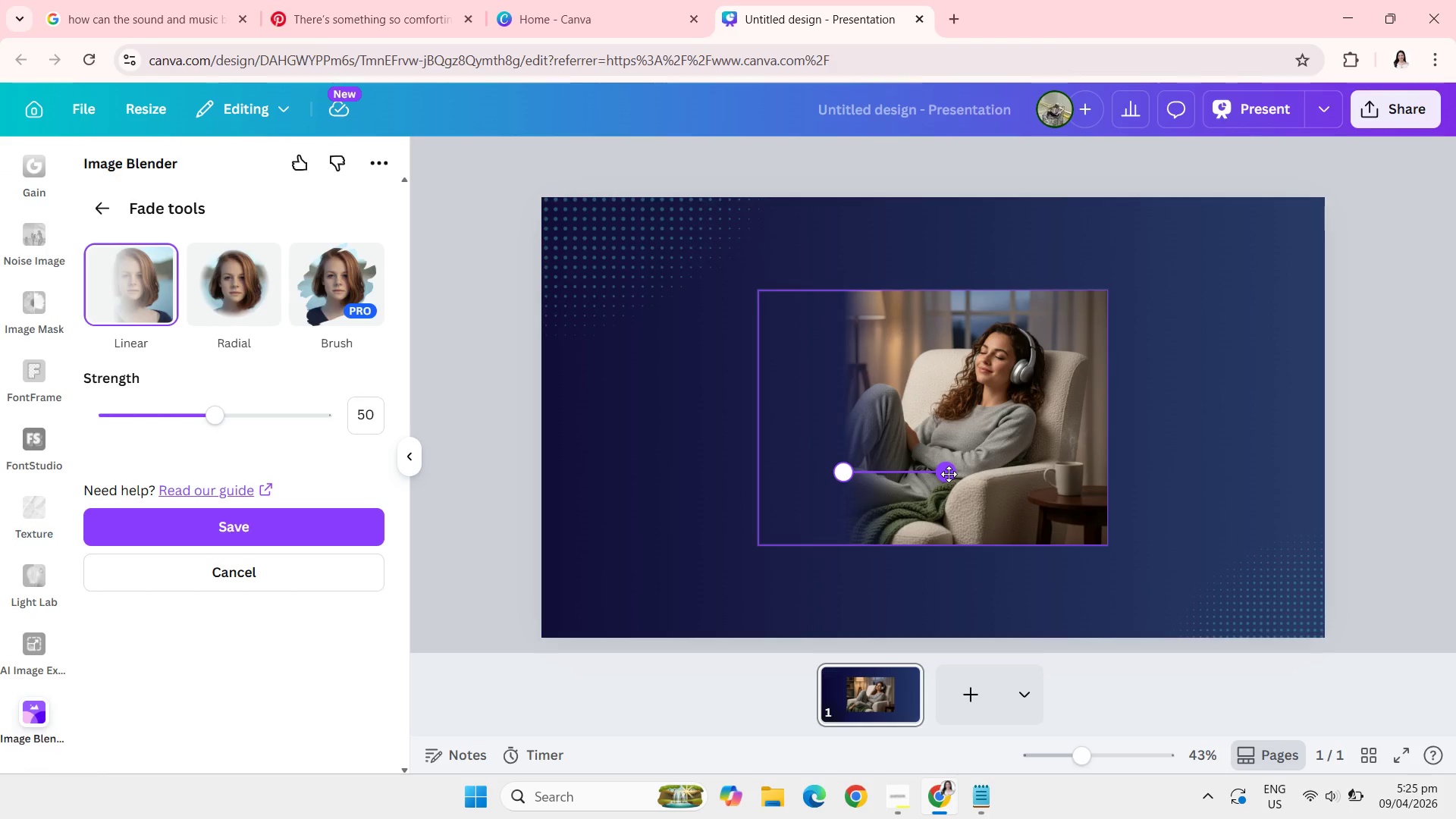 
left_click_drag(start_coordinate=[949, 474], to_coordinate=[1062, 456])
 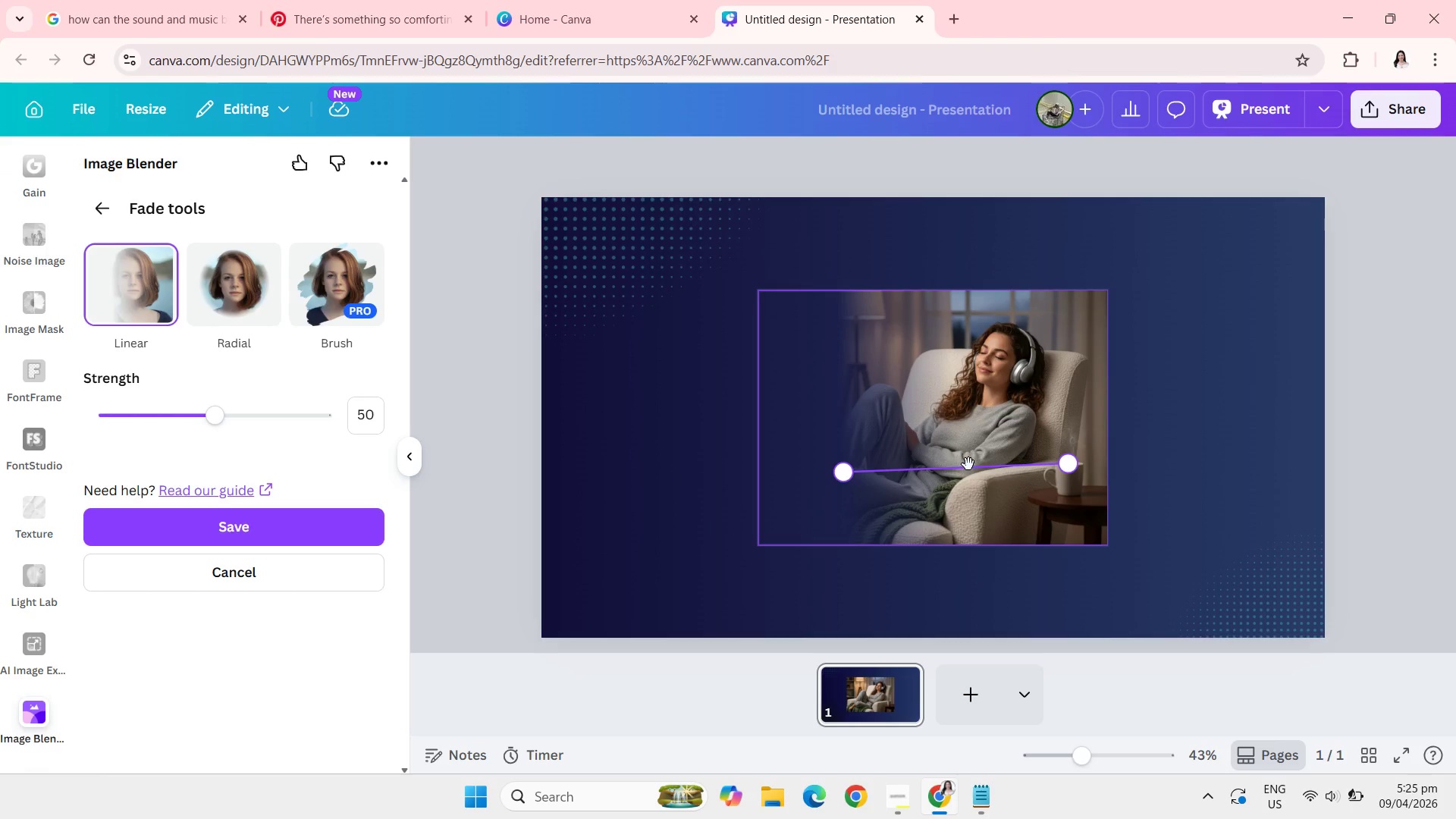 
left_click_drag(start_coordinate=[968, 464], to_coordinate=[961, 464])
 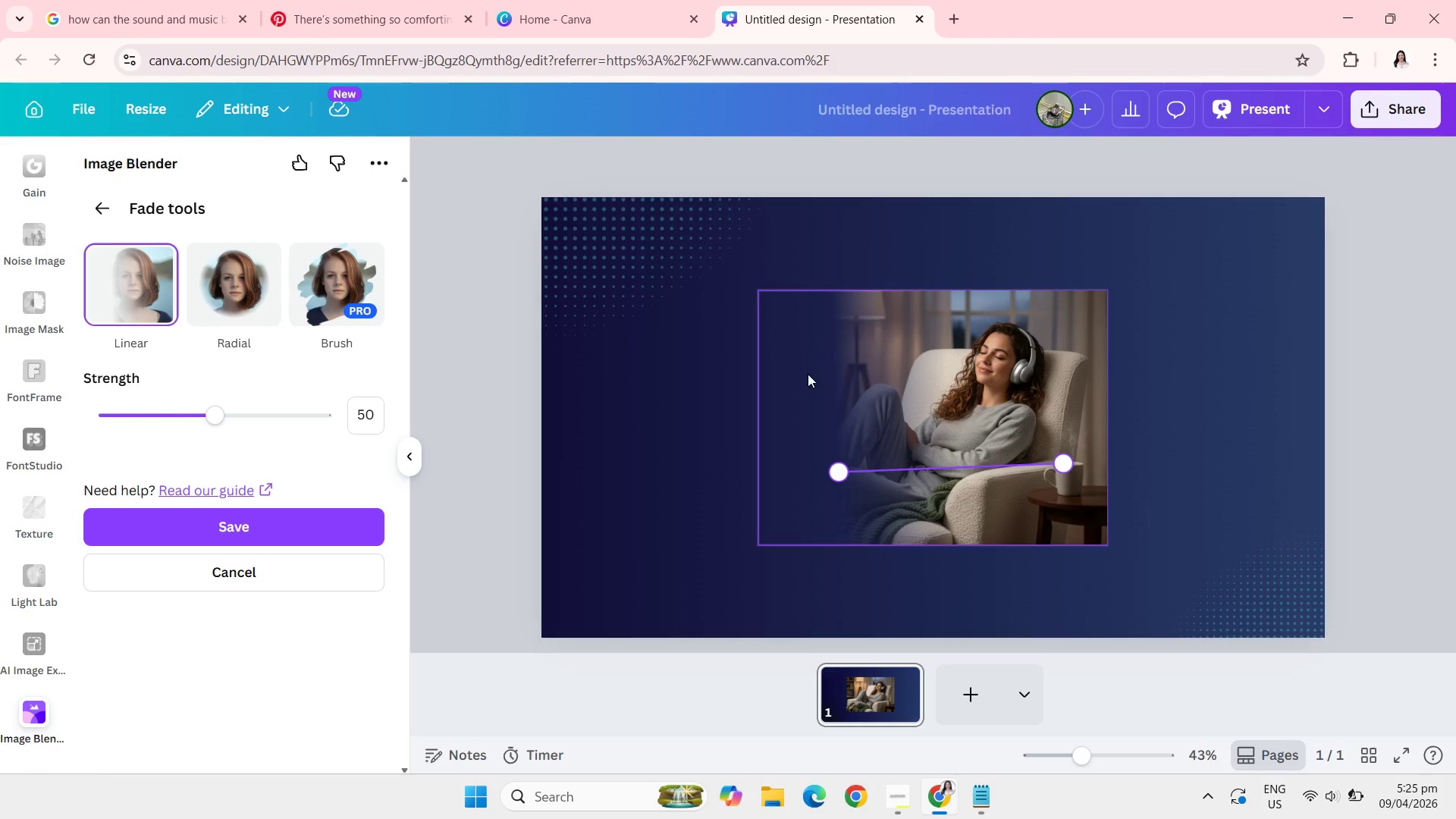 
left_click([655, 375])
 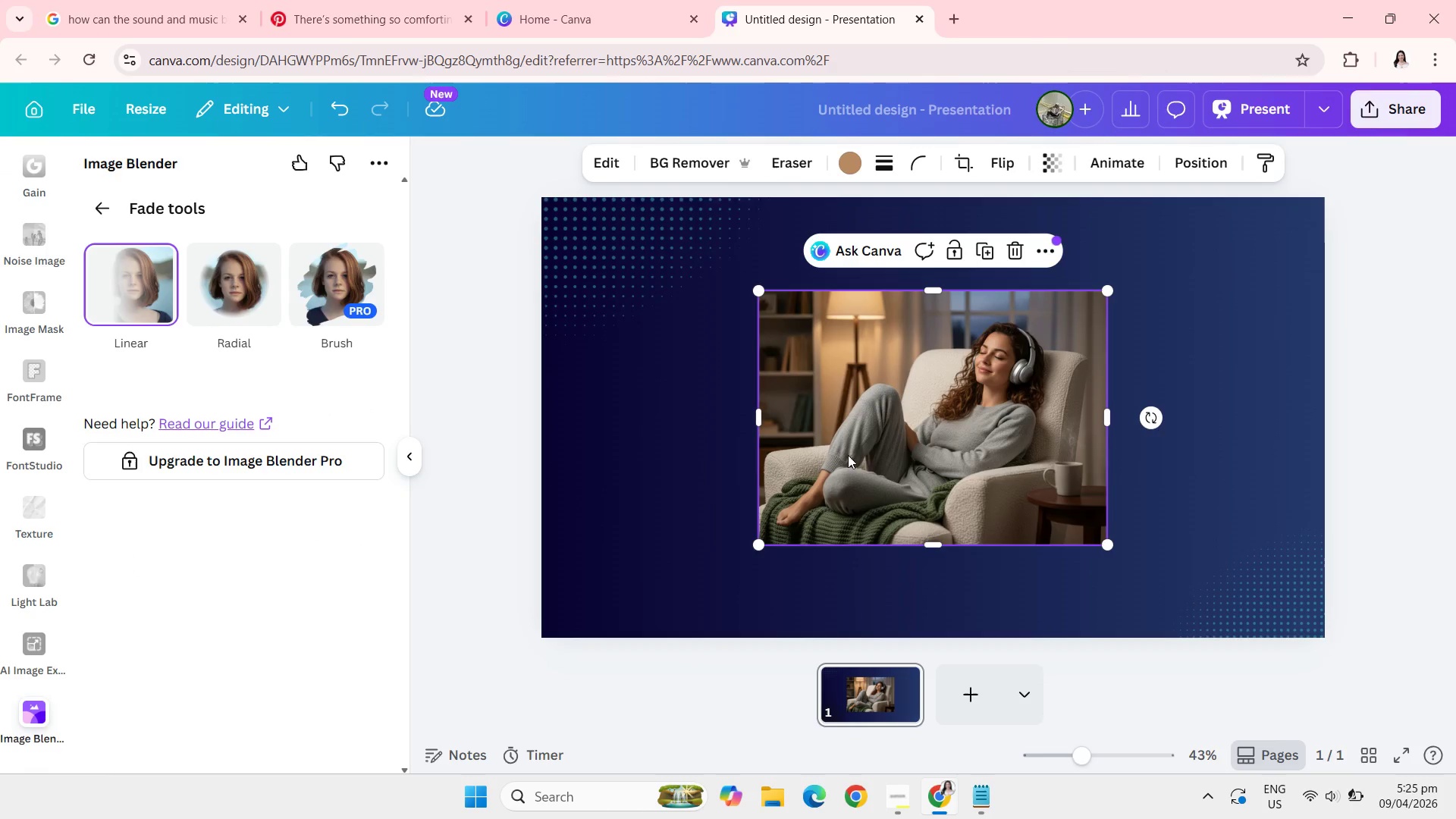 
left_click([858, 457])
 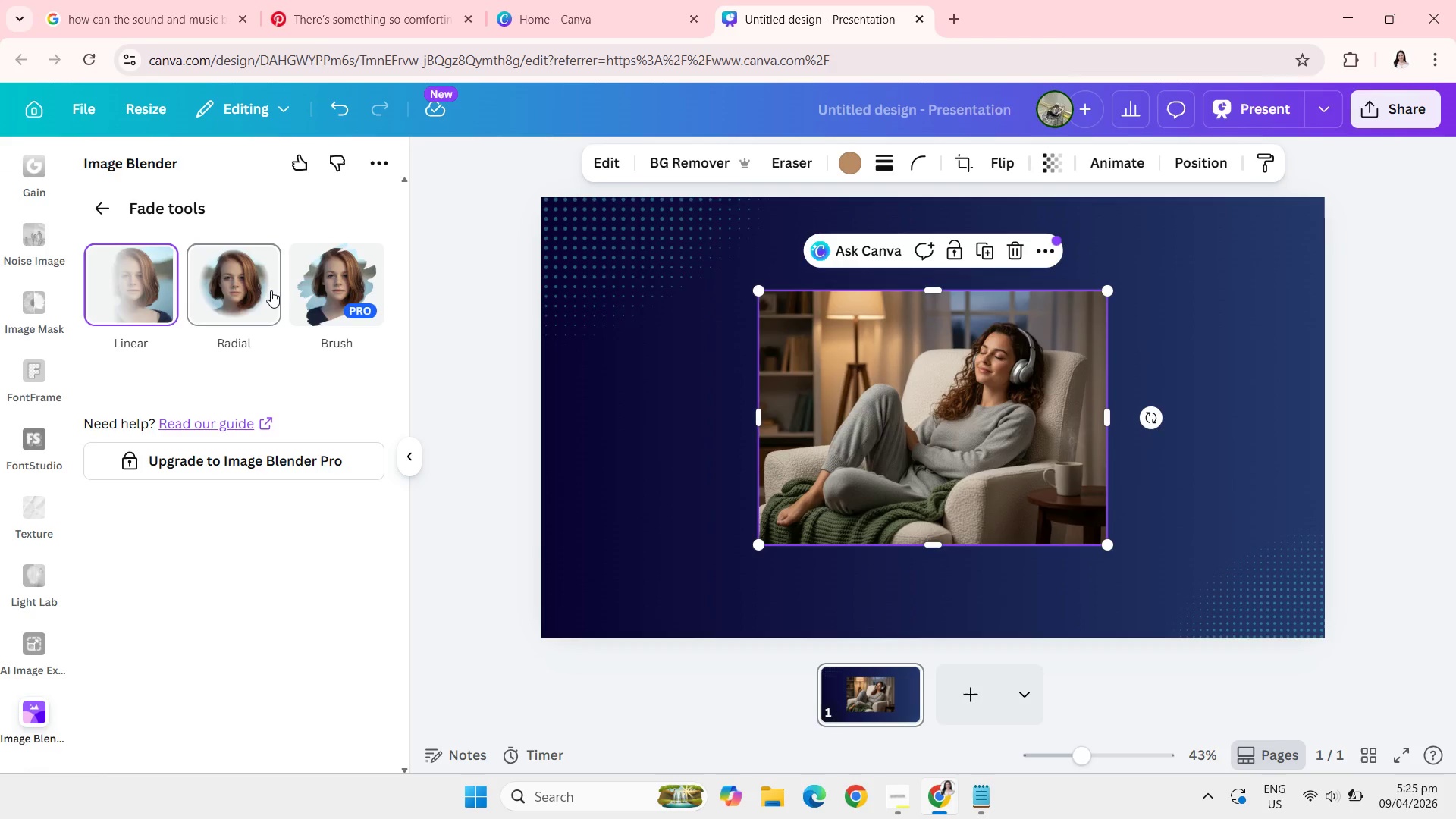 
left_click([152, 292])
 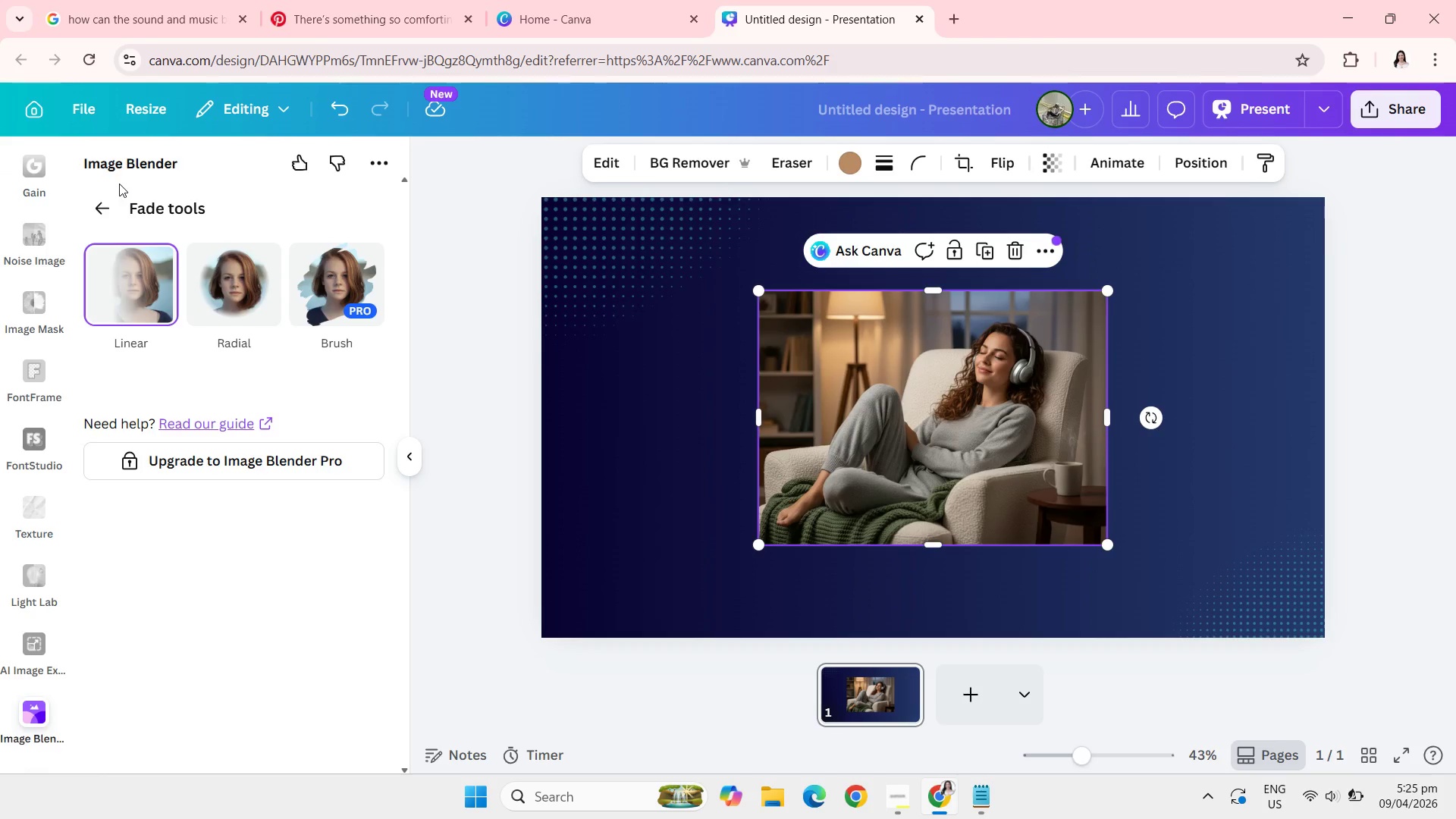 
left_click([99, 210])
 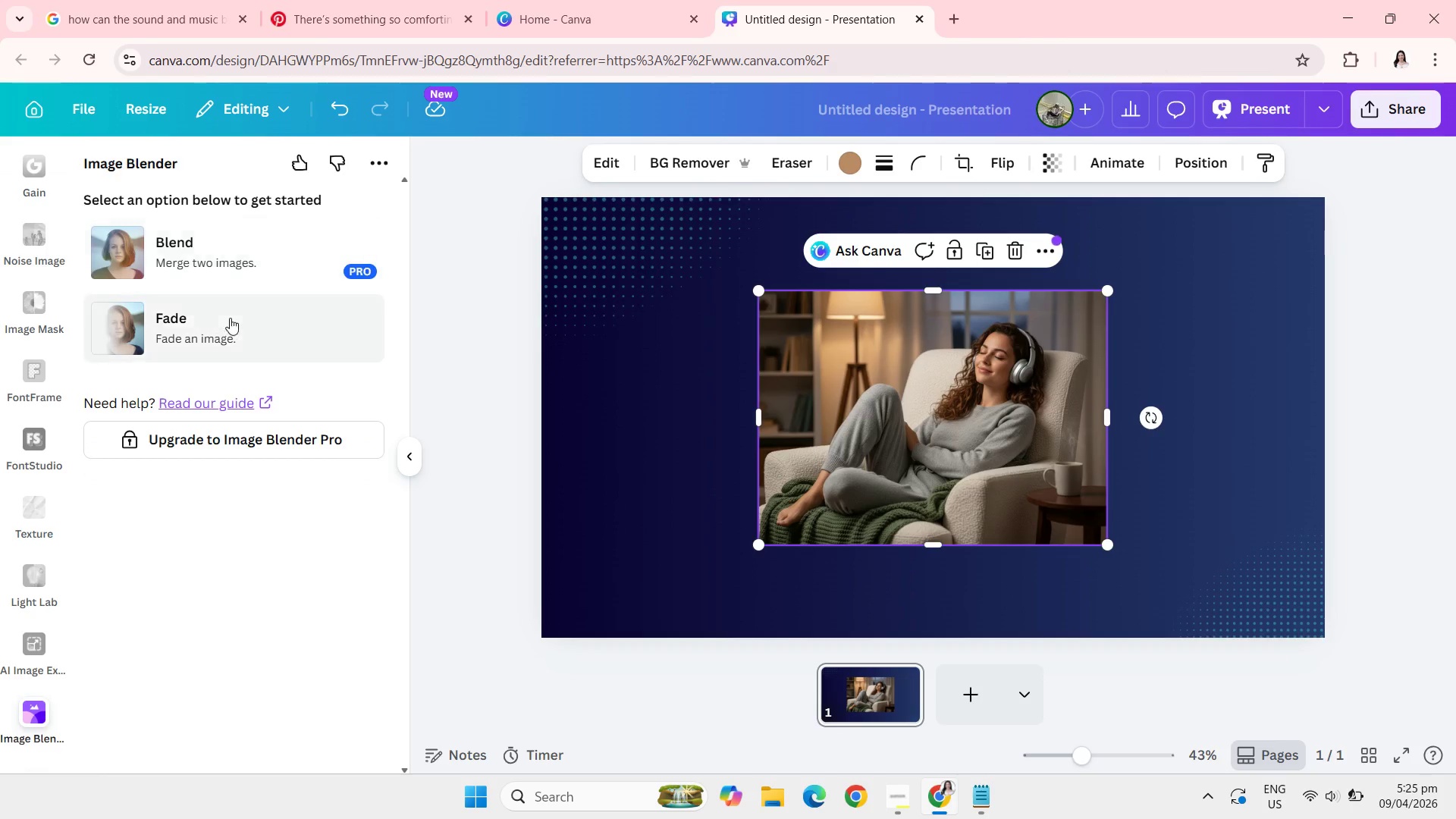 
left_click([235, 325])
 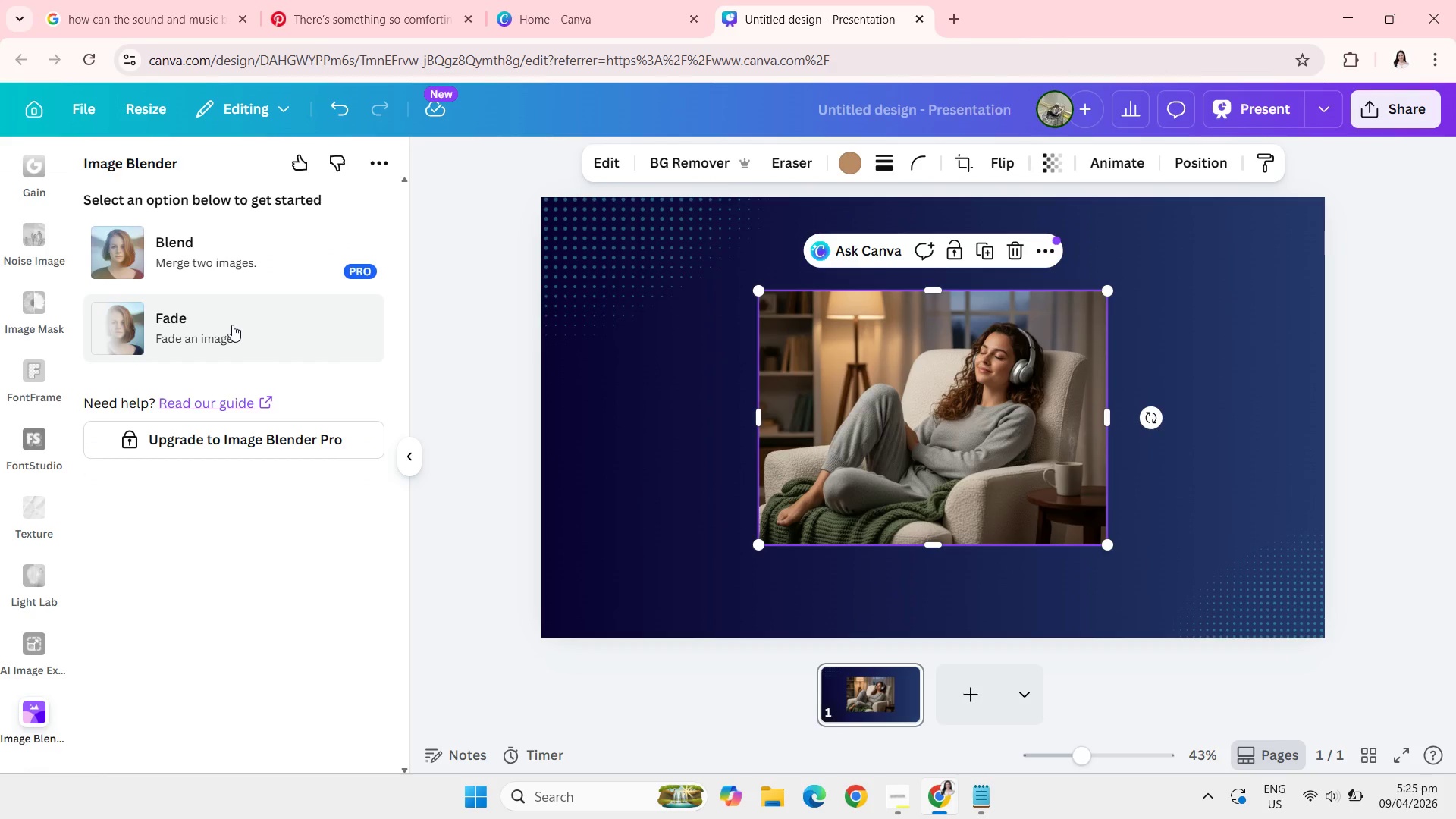 
left_click([162, 342])
 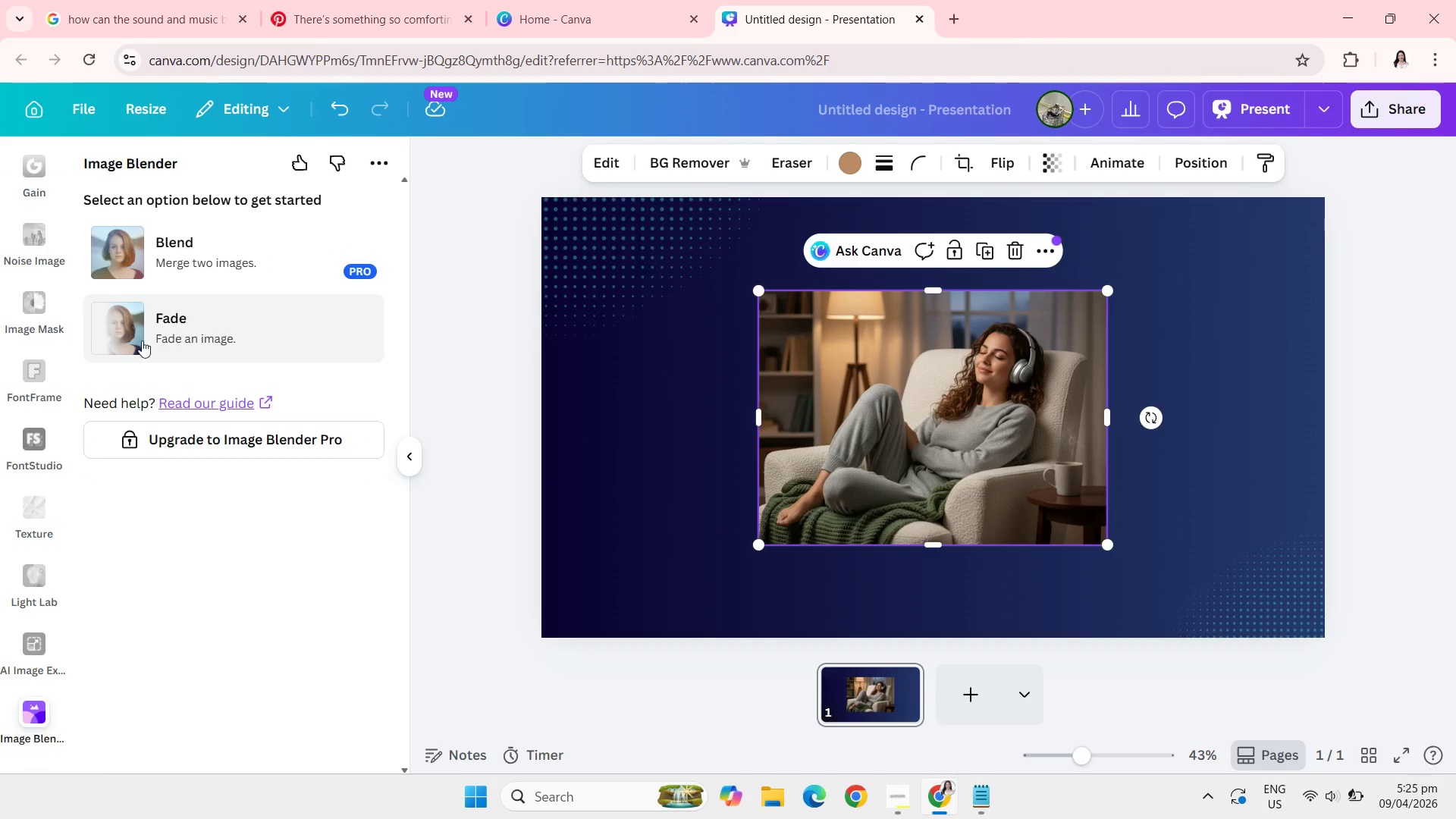 
left_click([127, 336])
 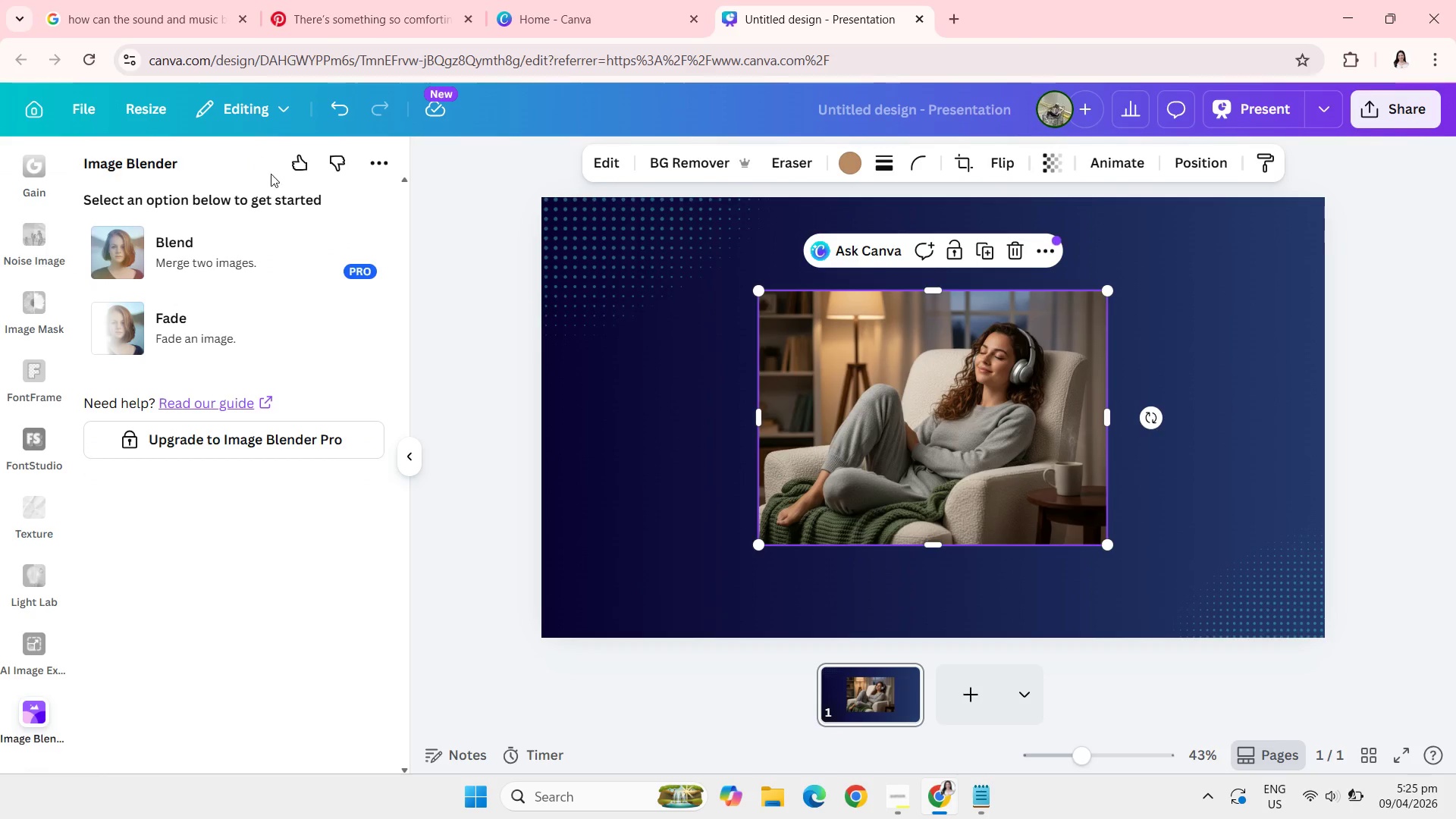 
left_click([340, 105])
 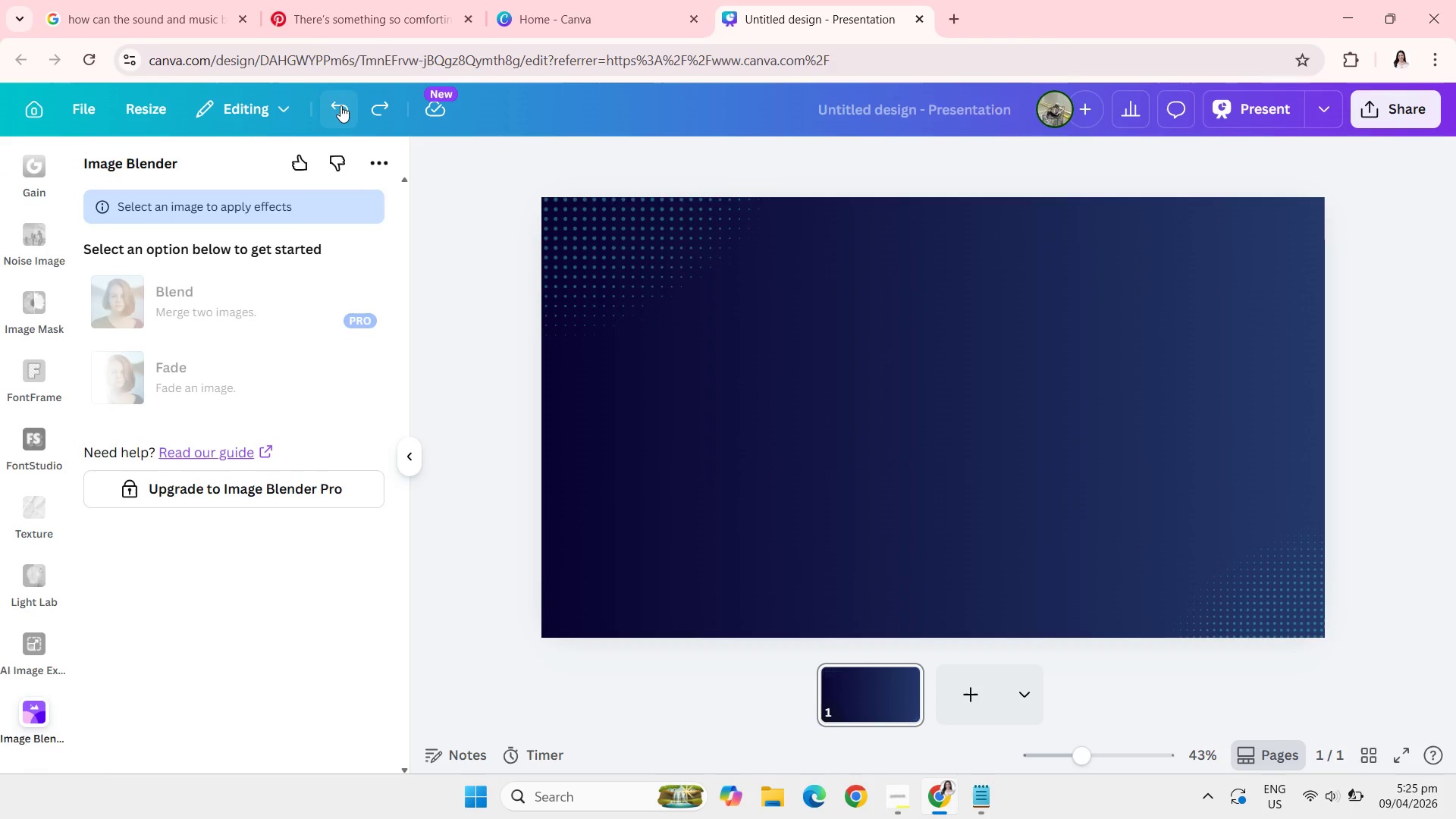 
left_click([371, 107])
 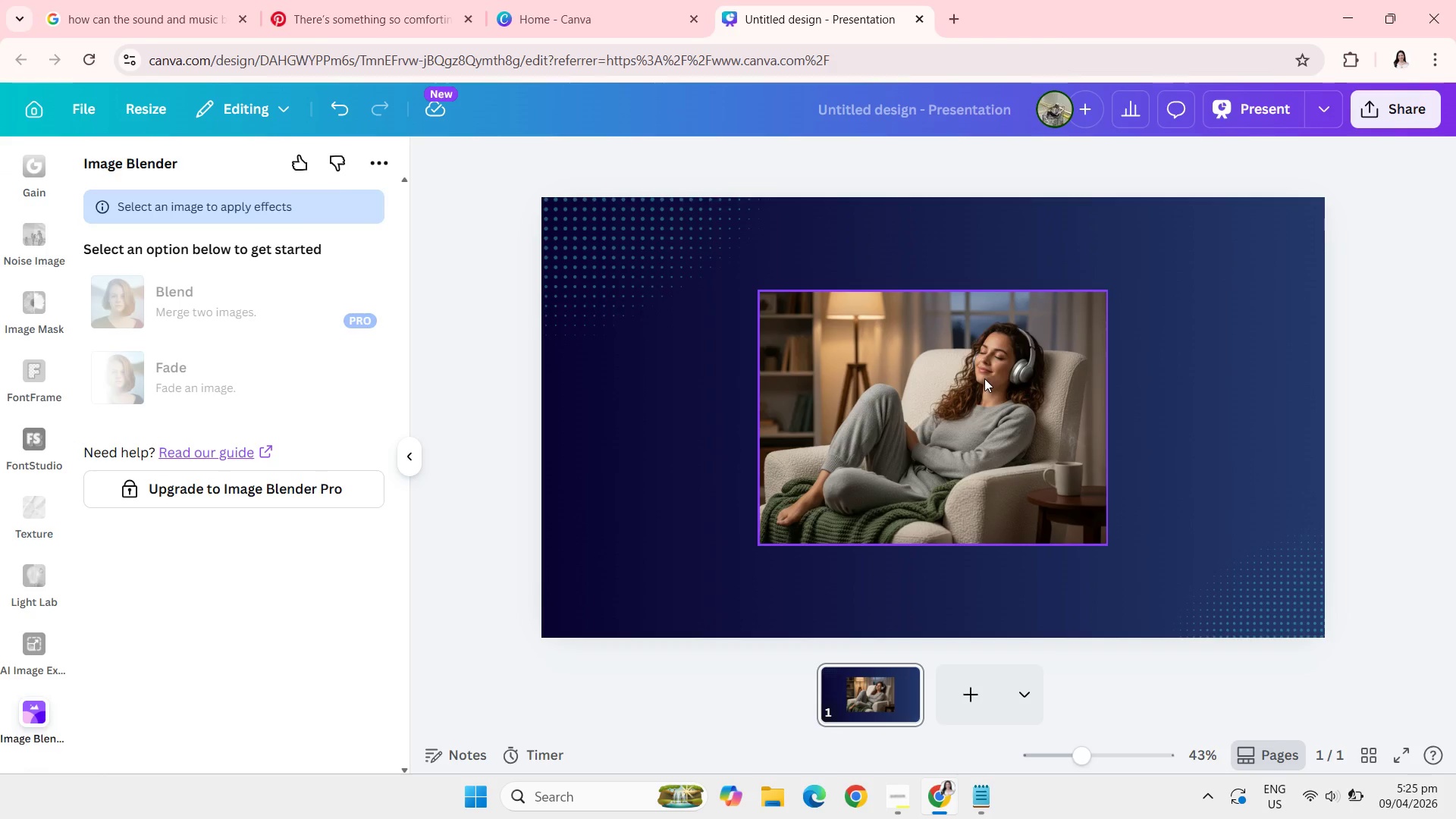 
left_click([956, 369])
 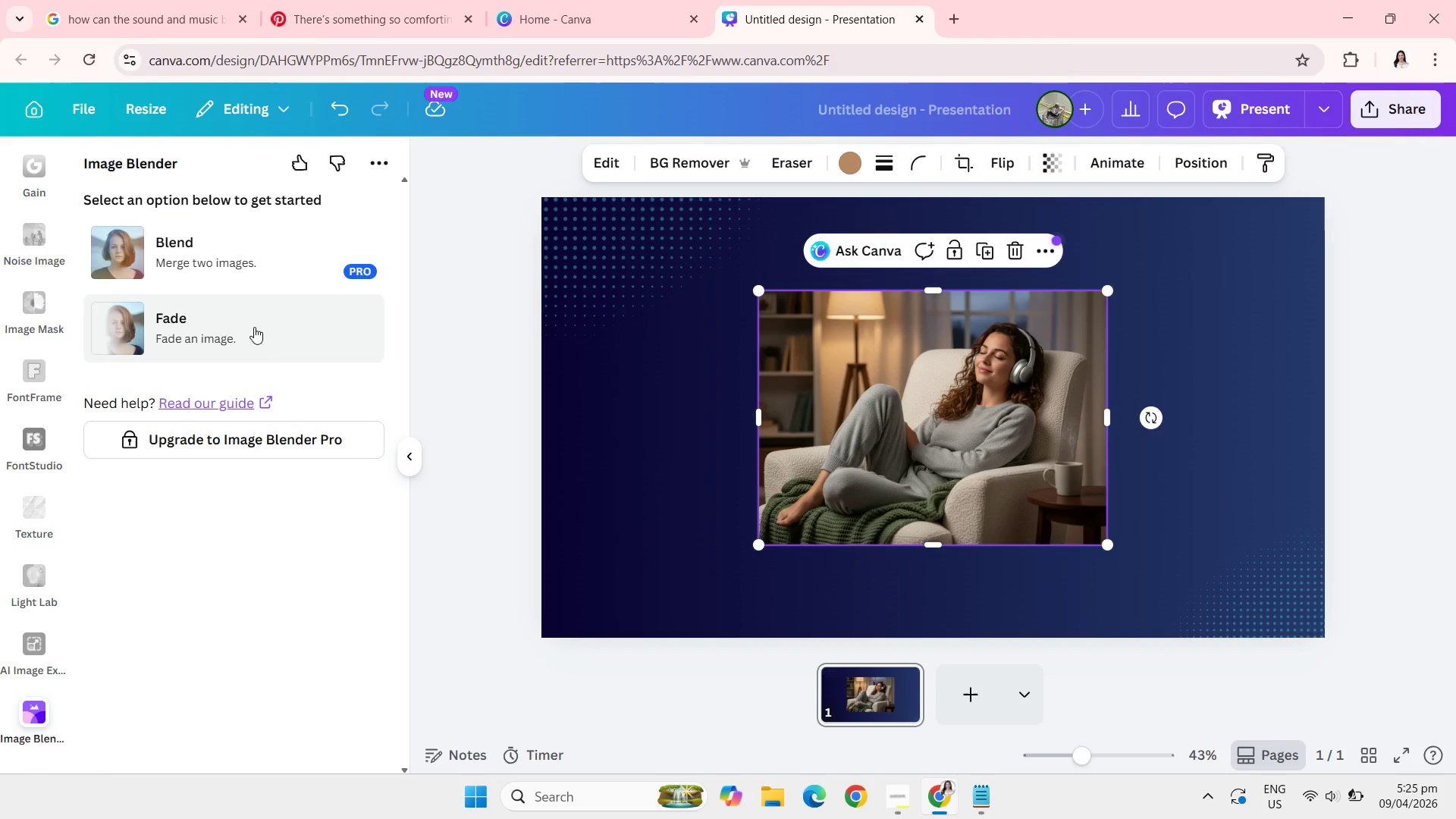 
left_click([245, 325])
 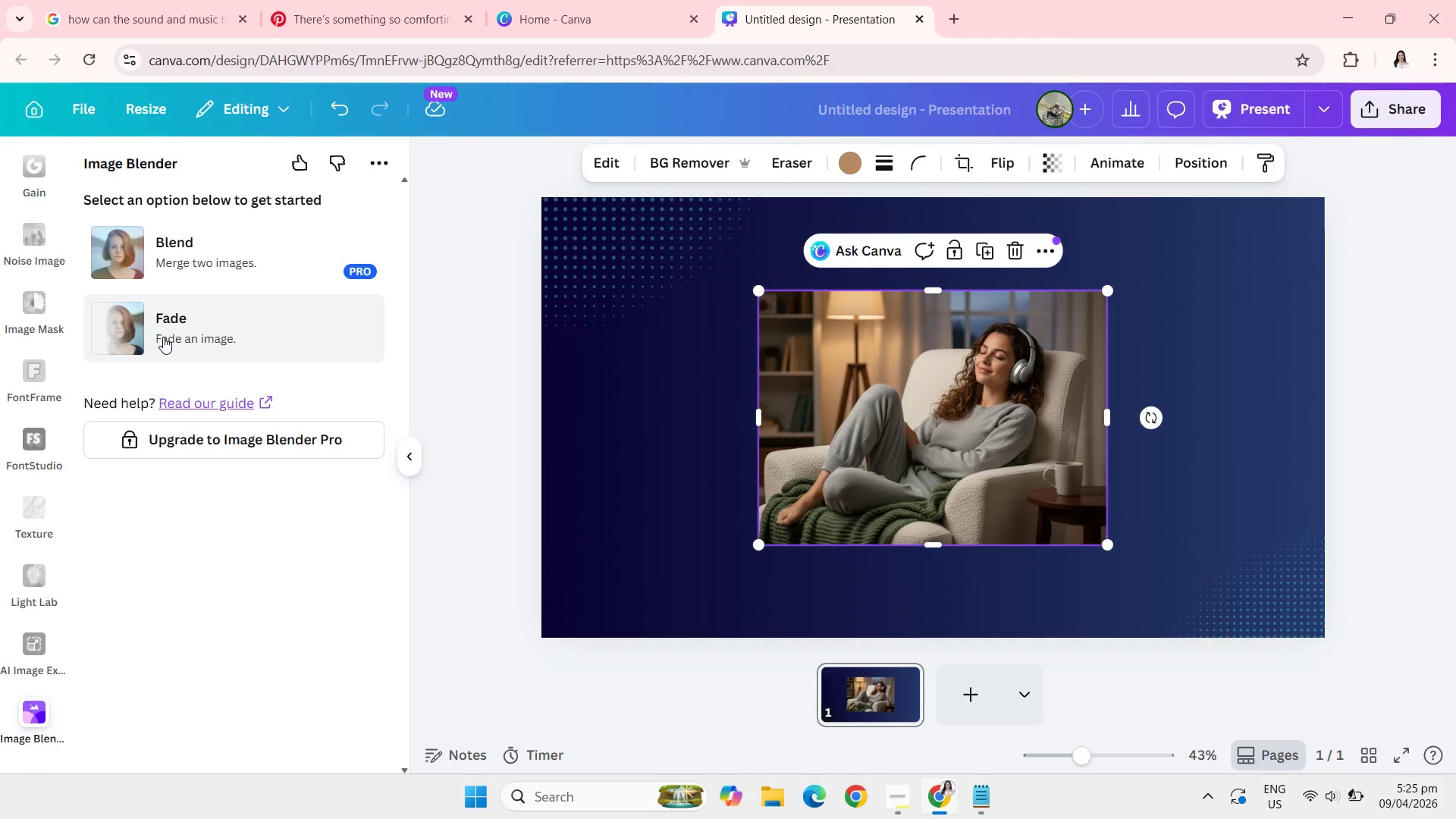 
left_click([163, 337])
 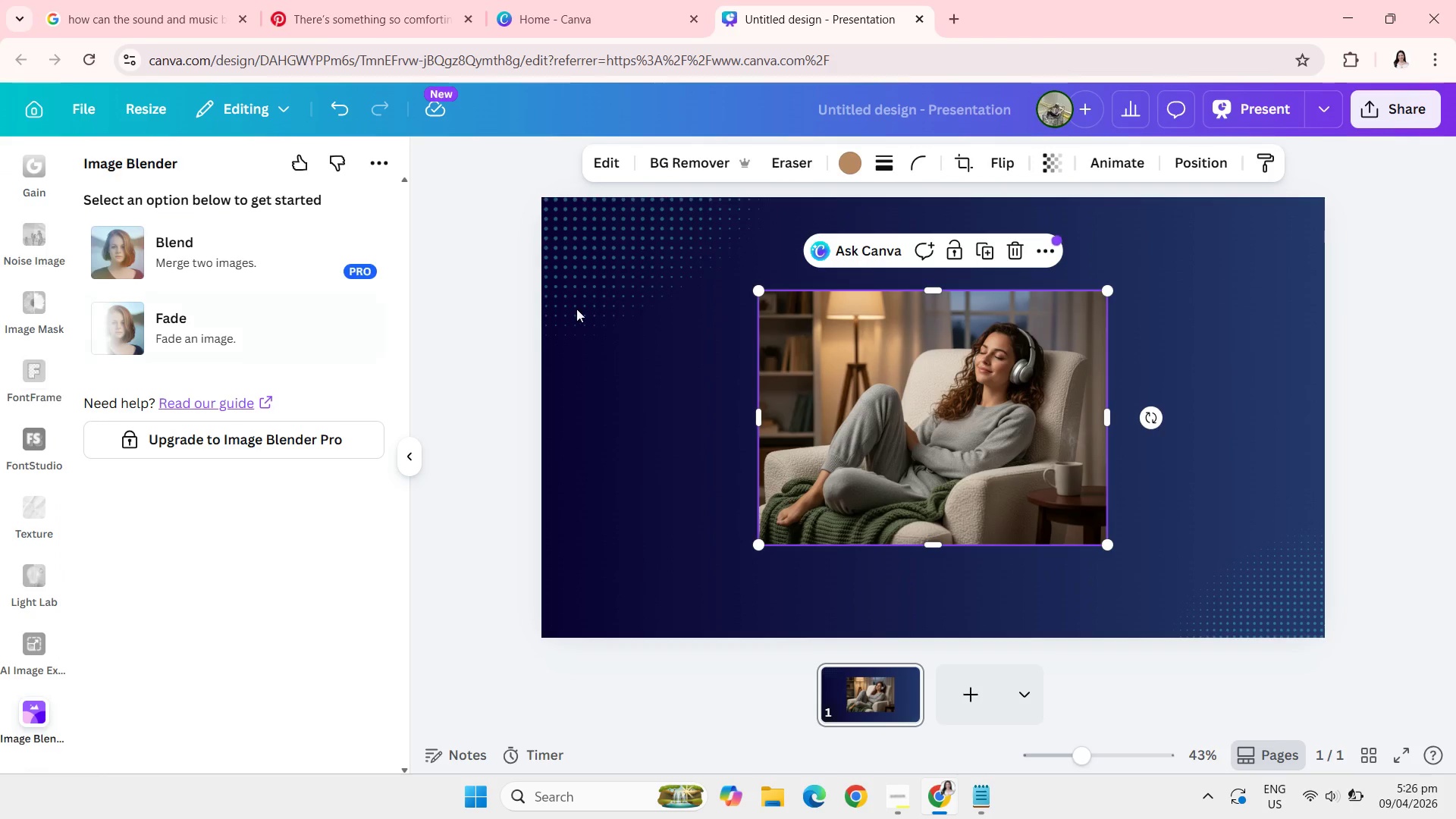 
key(Backspace)
 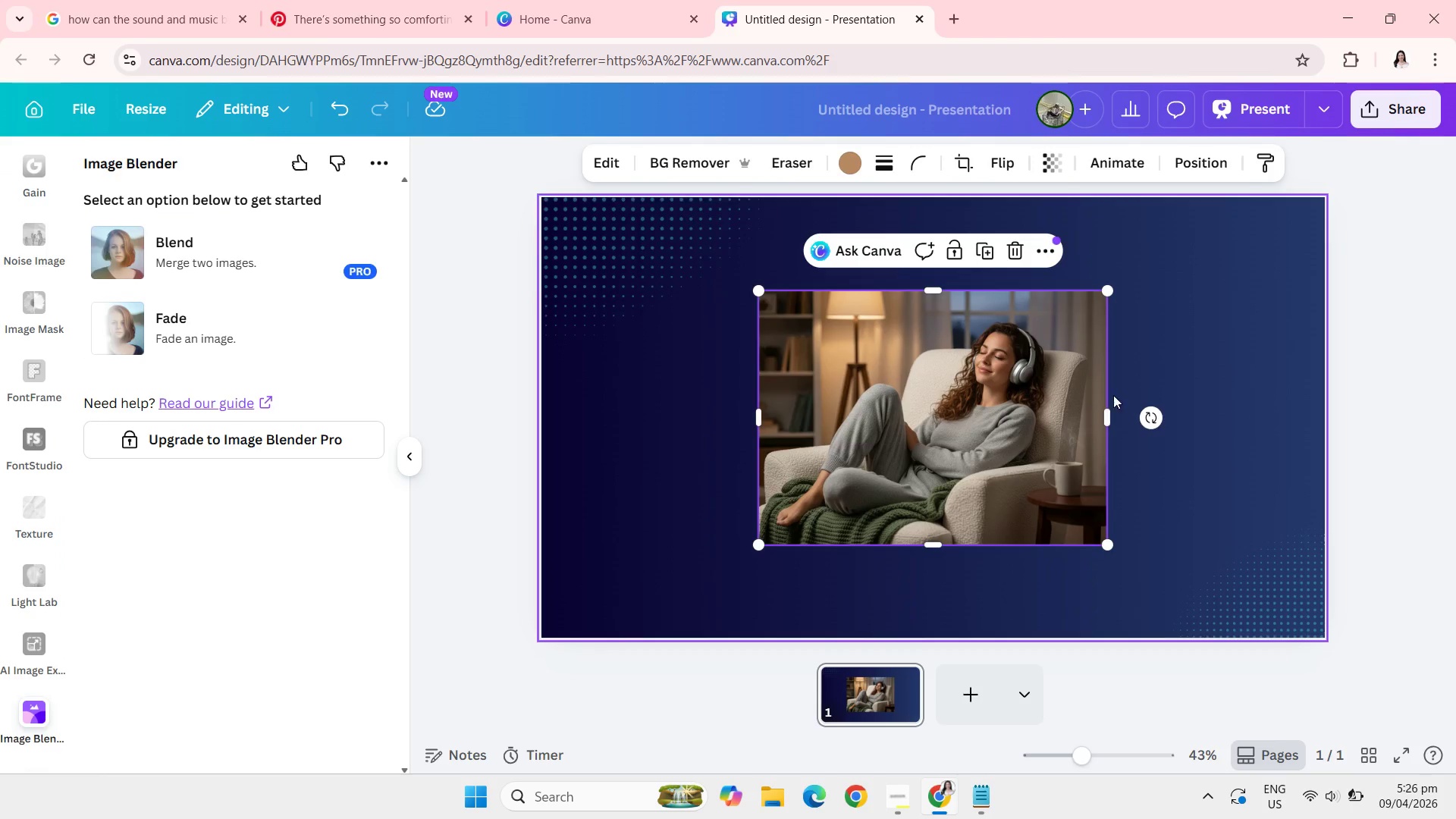 
left_click([999, 398])
 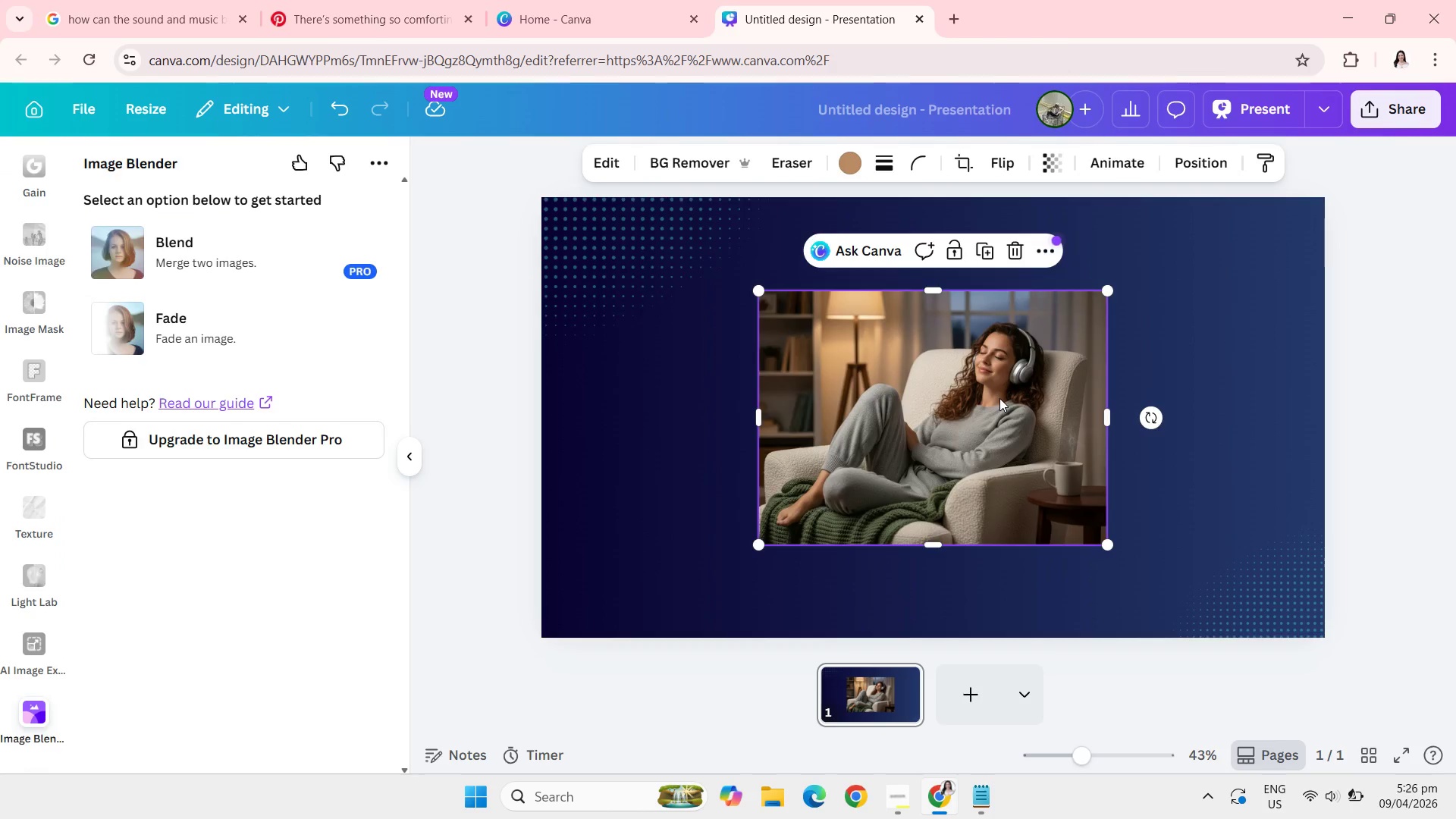 
key(Backspace)
 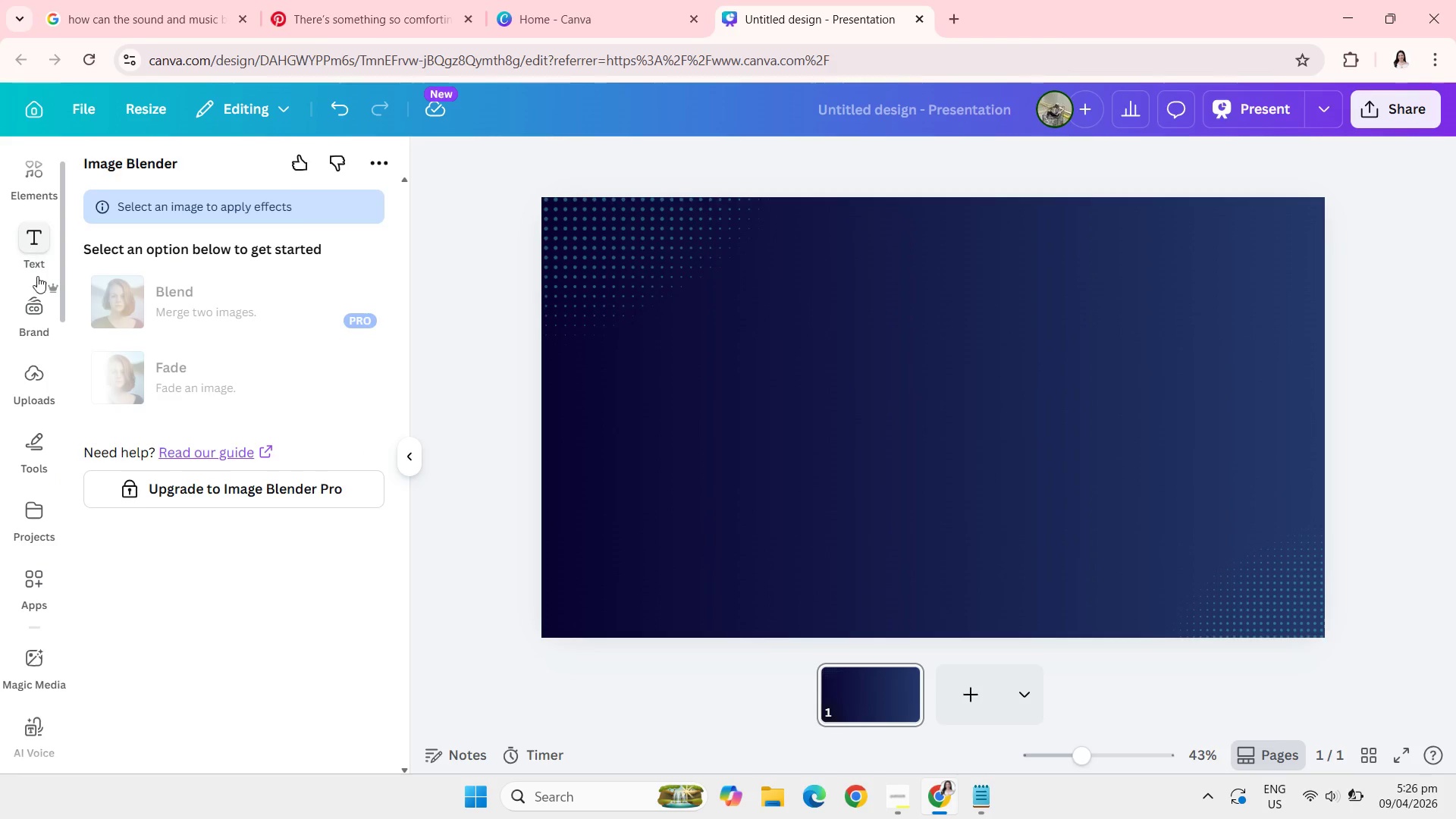 
left_click([34, 370])
 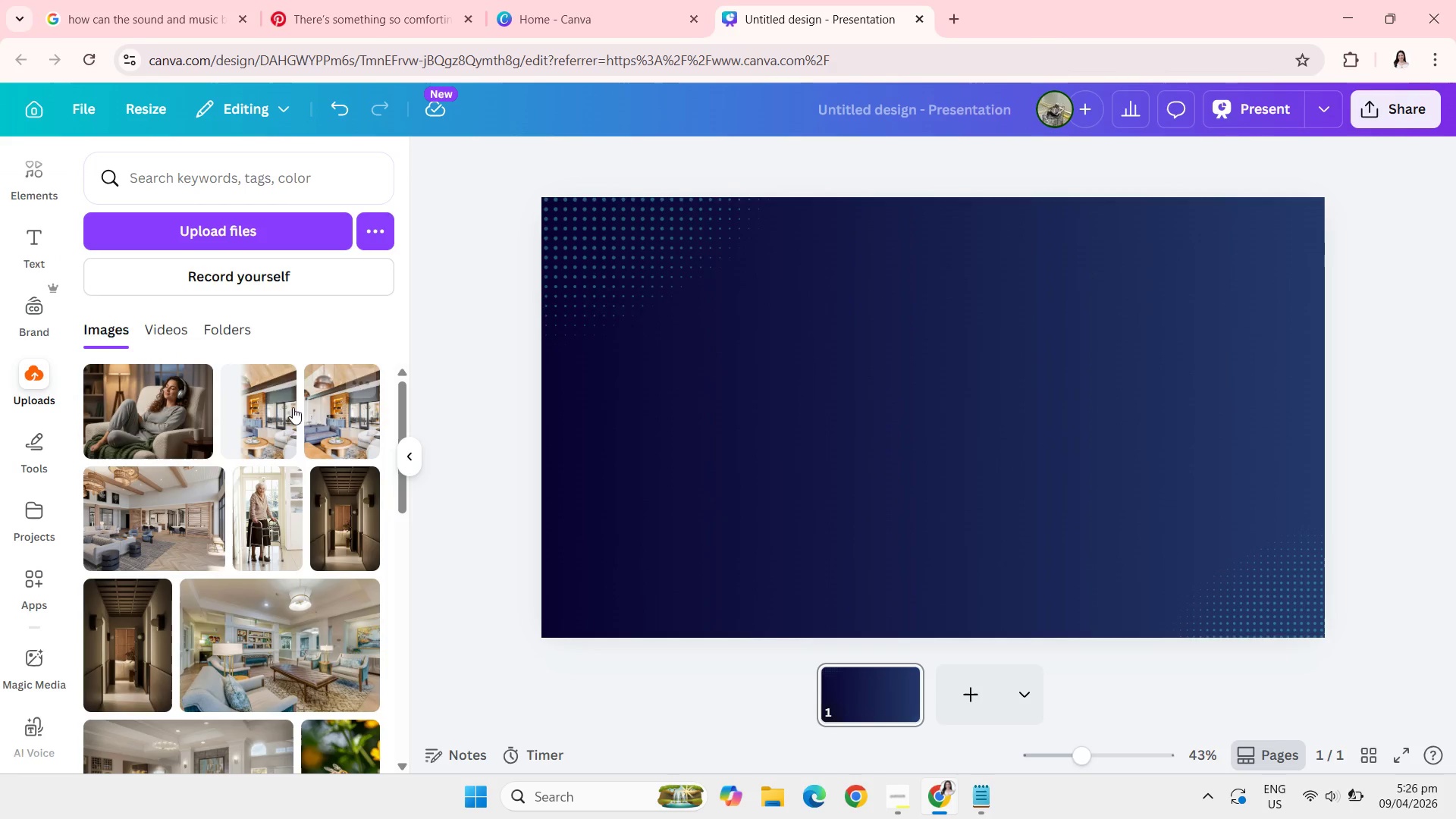 
left_click([194, 404])
 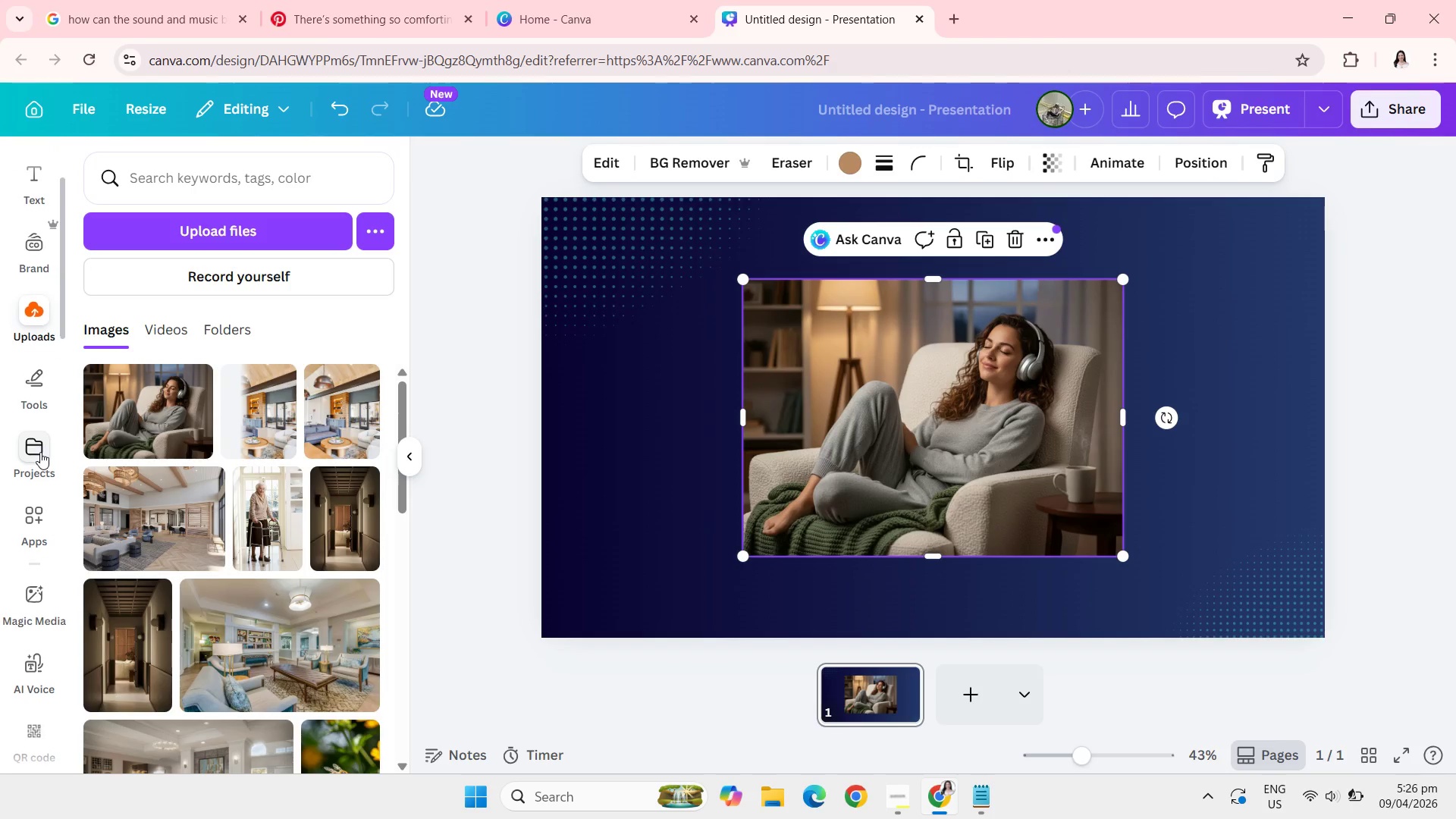 
wait(5.69)
 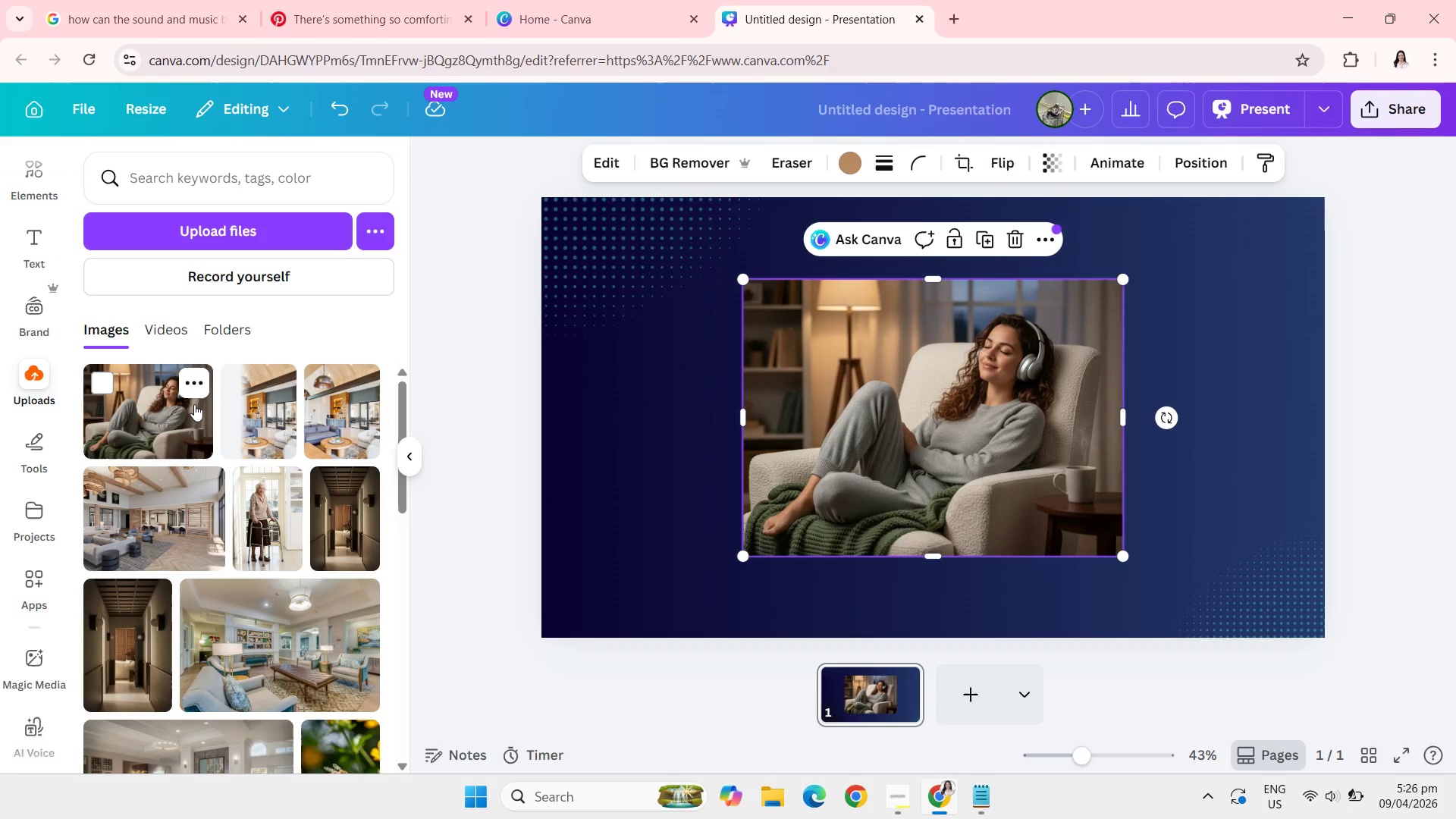 
left_click([28, 519])
 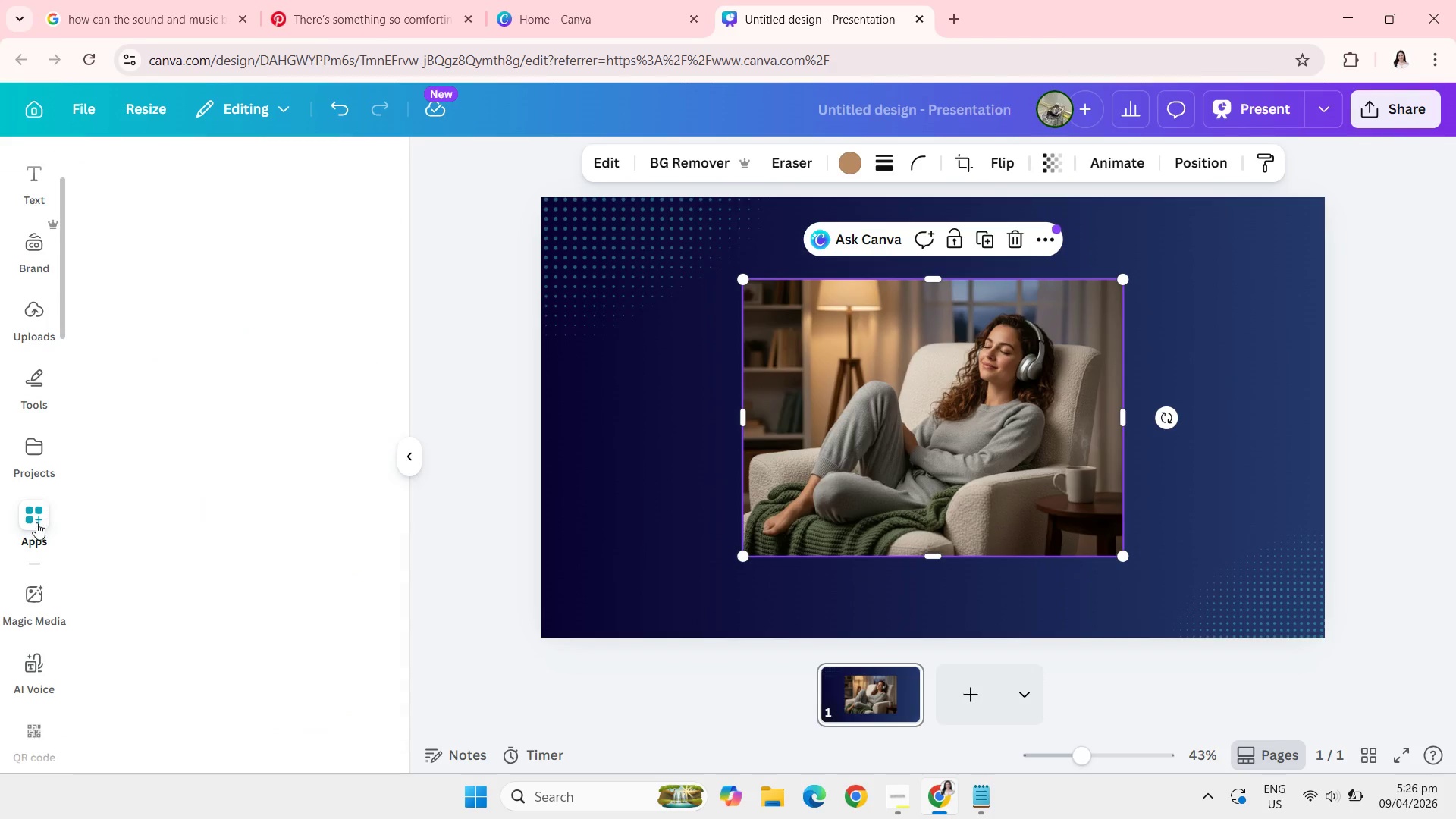 
mouse_move([220, 170])
 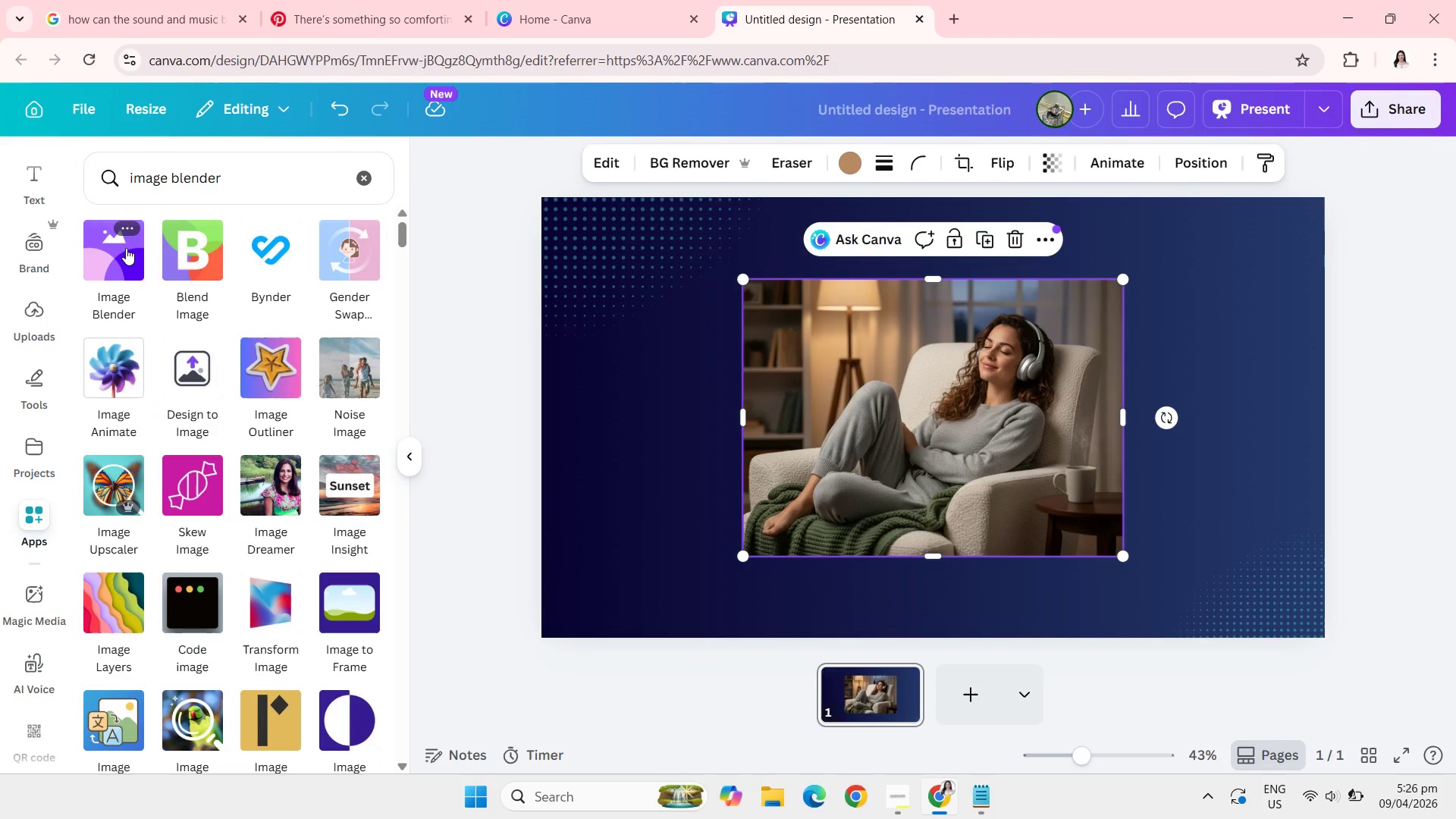 
left_click([126, 248])
 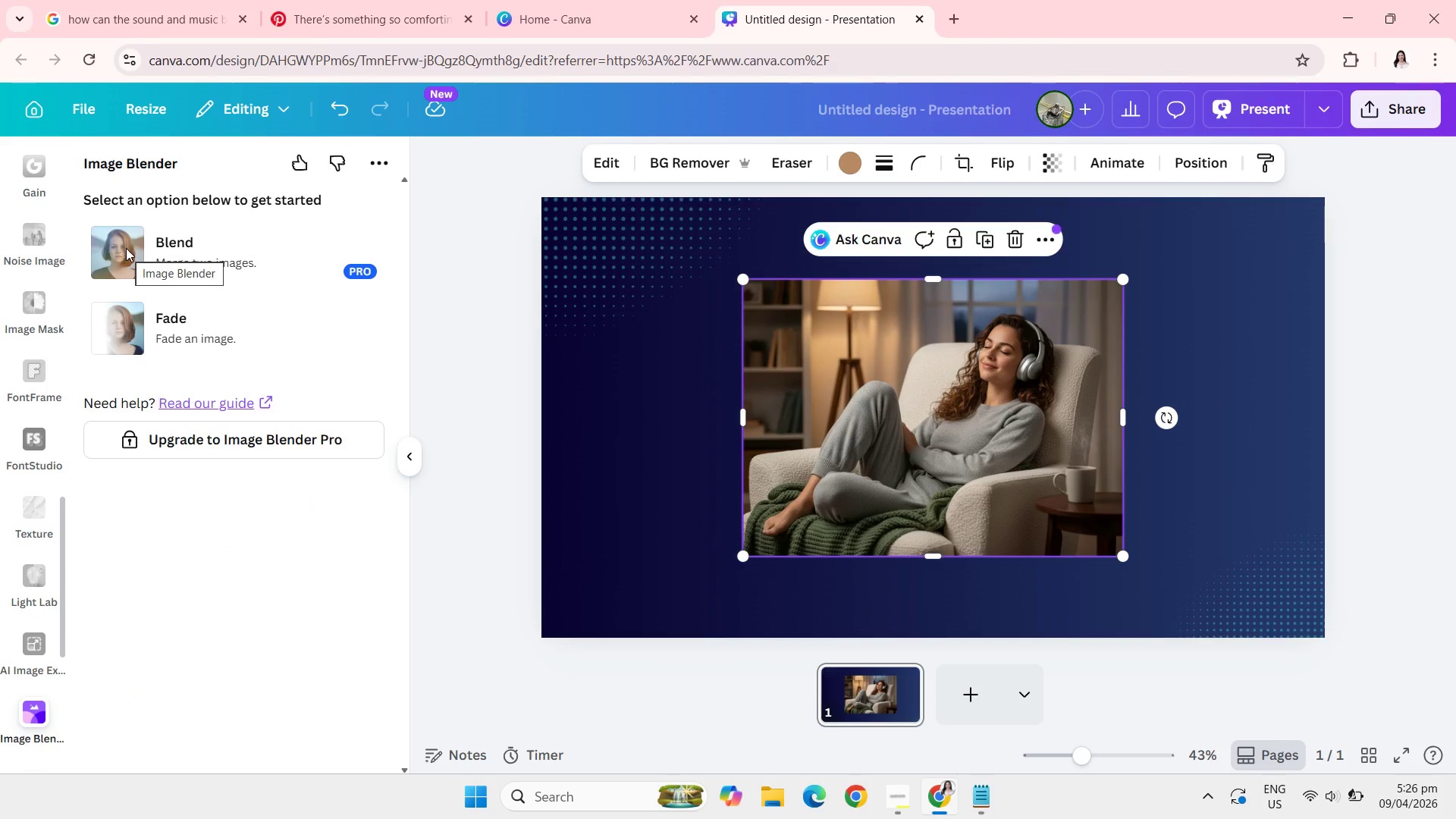 
left_click([186, 335])
 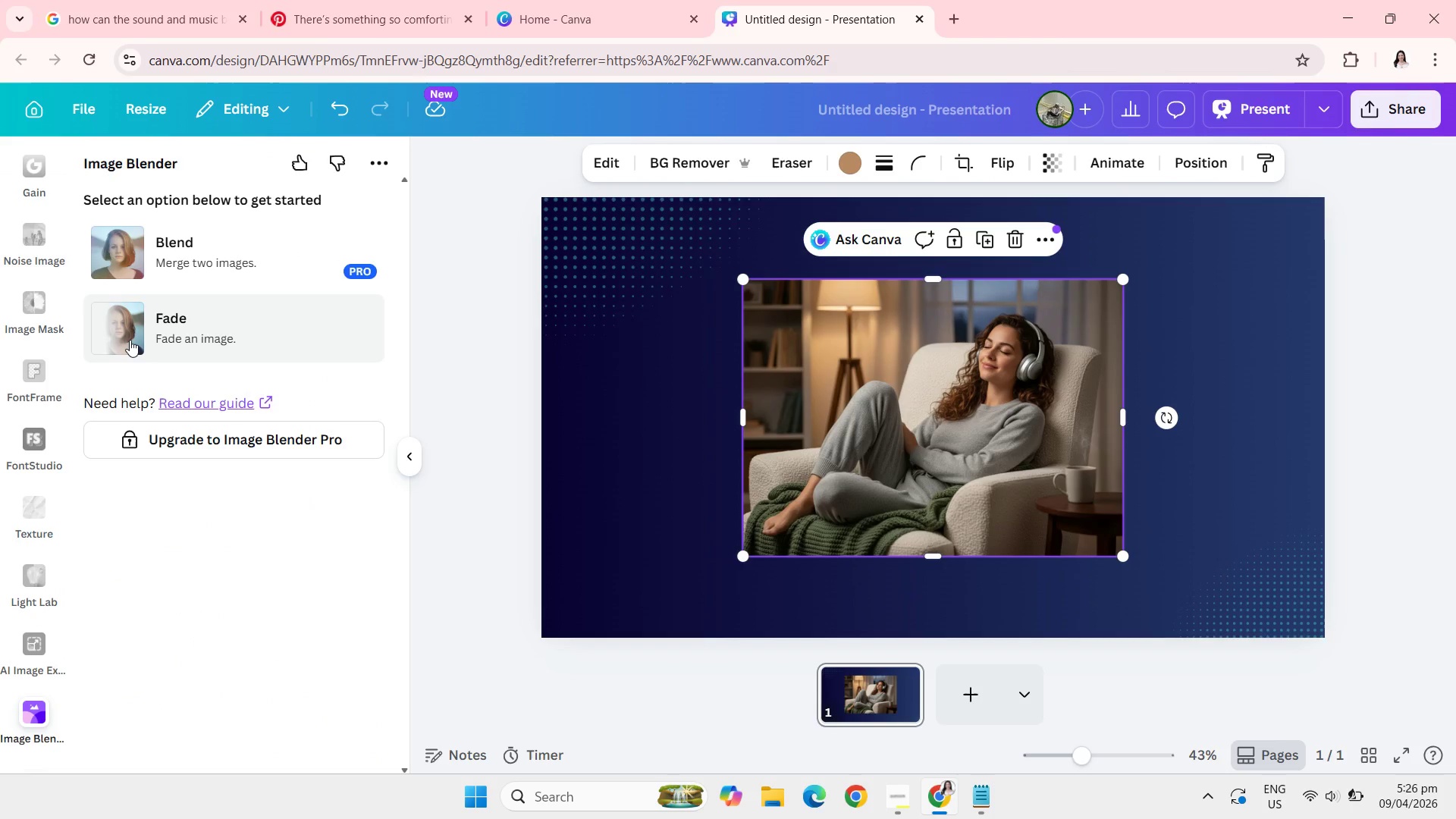 
left_click([130, 340])
 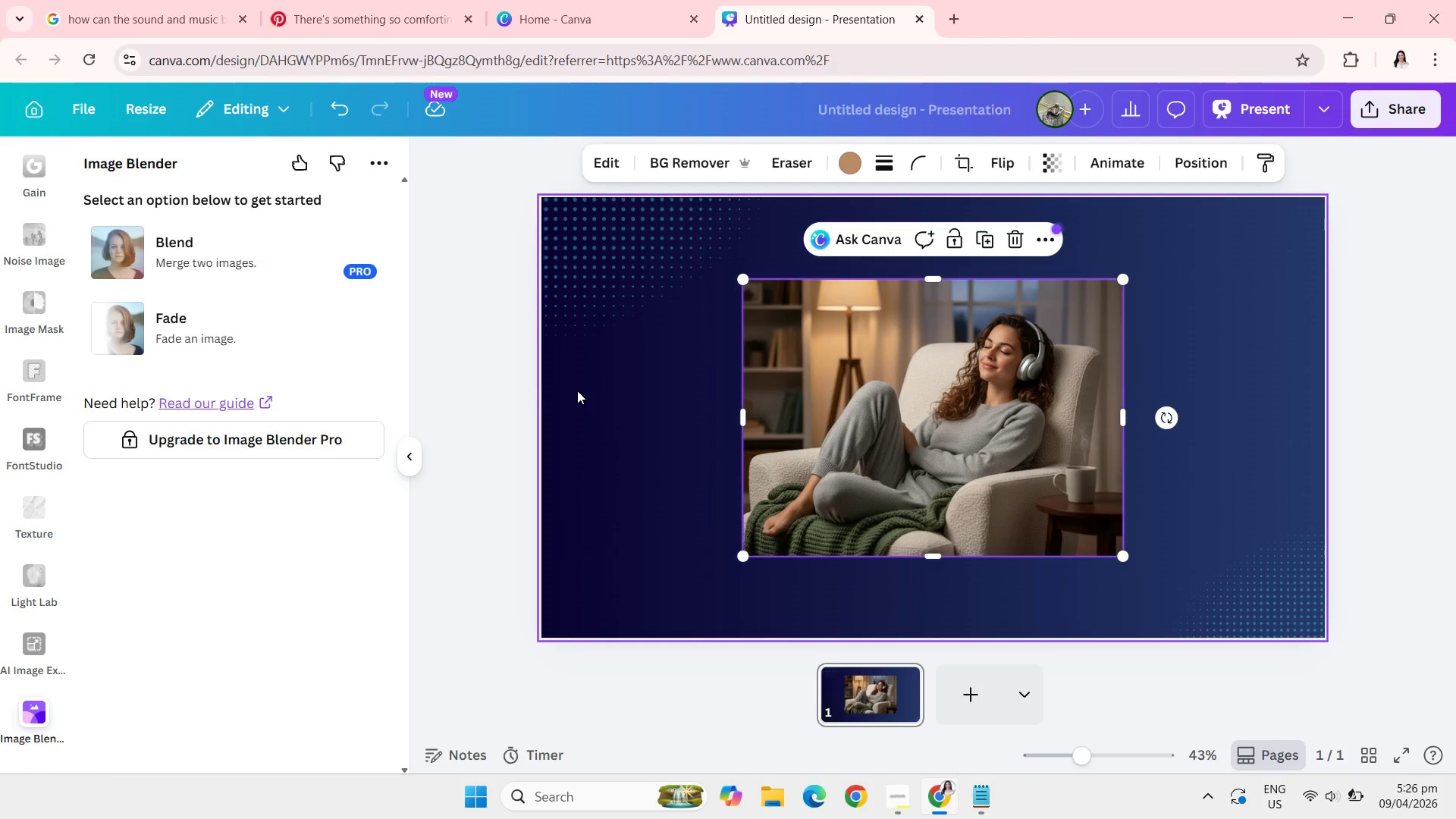 
left_click([239, 326])
 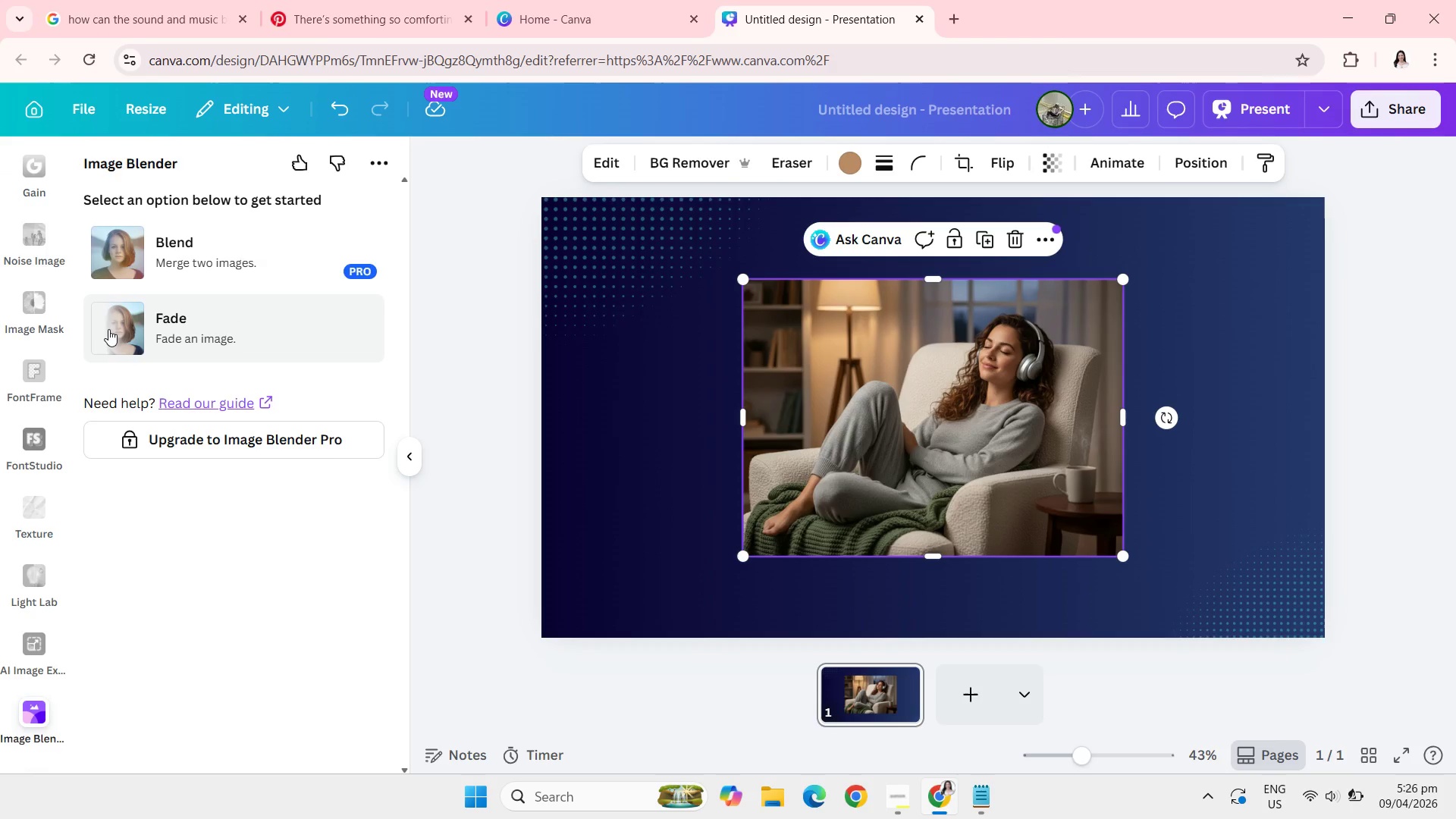 
double_click([108, 329])
 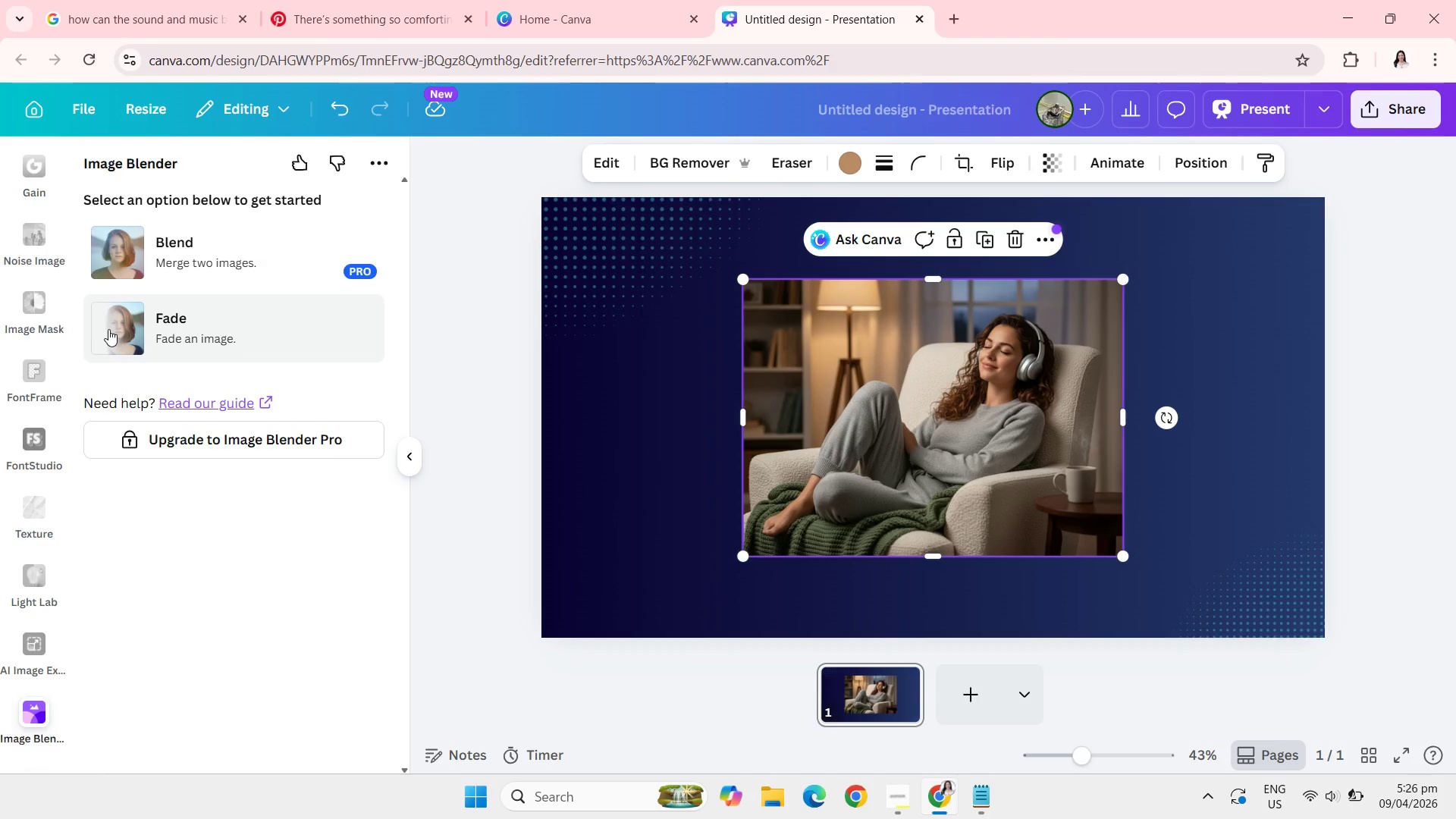 
triple_click([108, 329])
 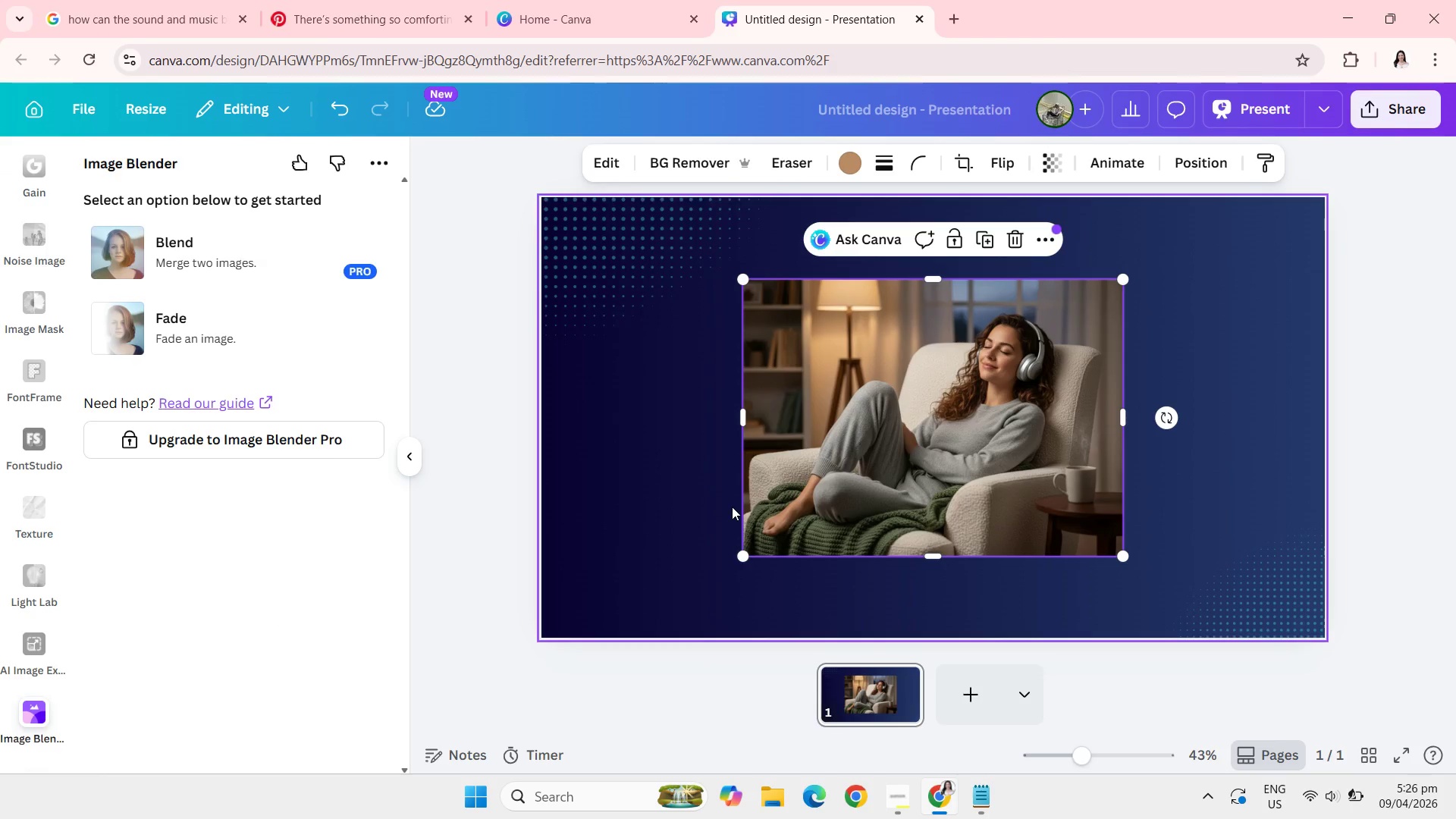 
key(Backspace)
 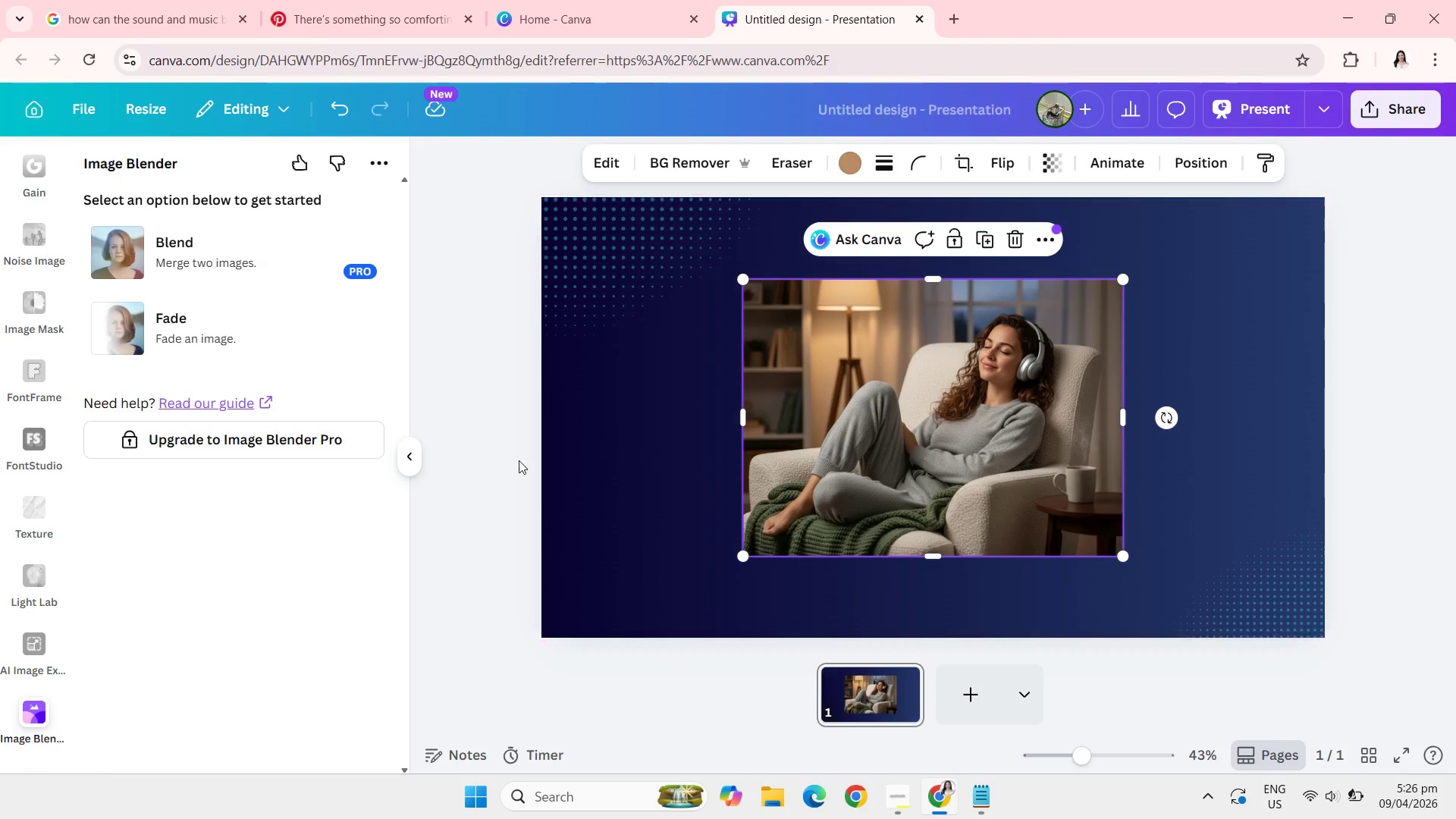 
left_click([494, 454])
 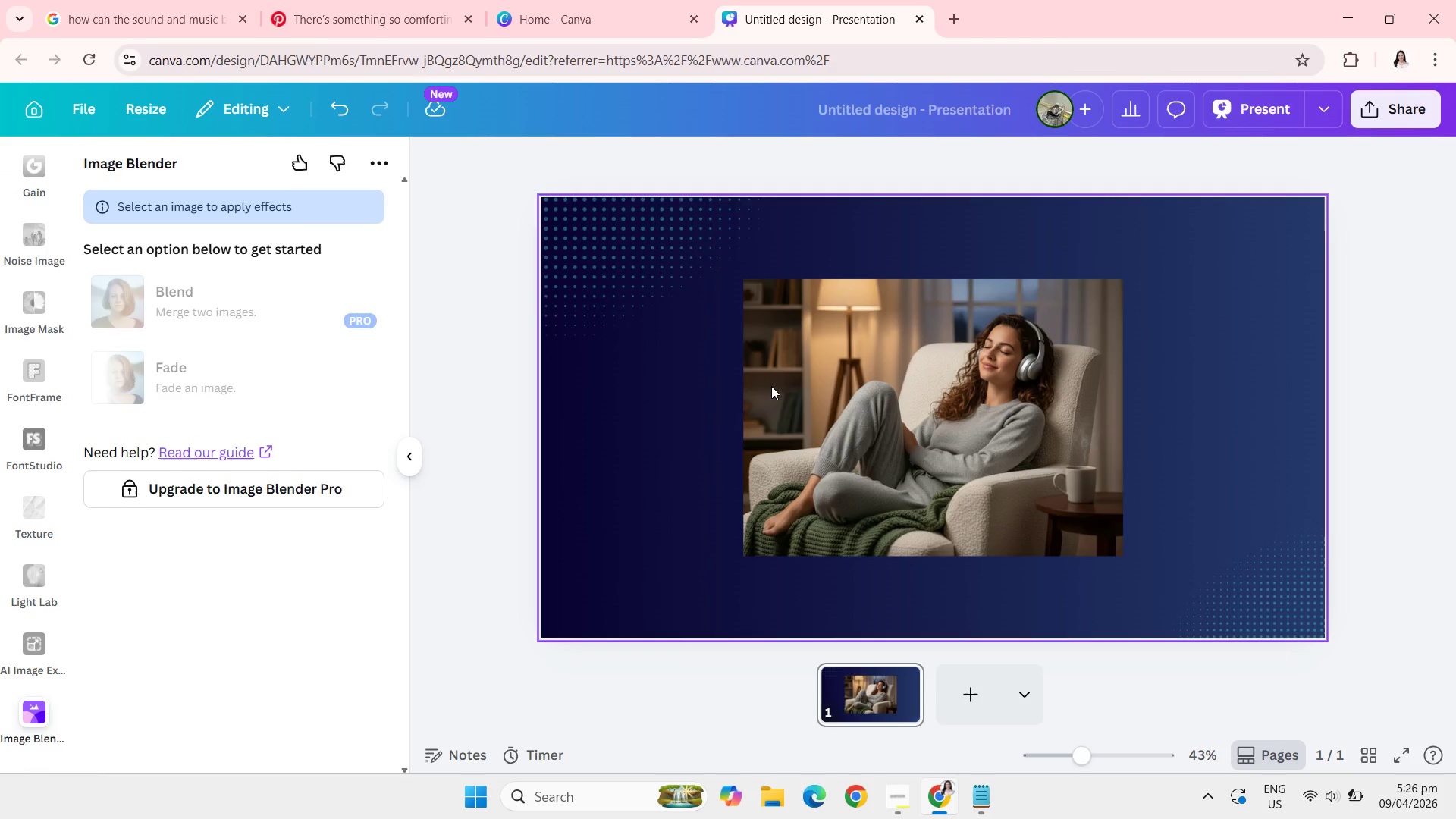 
left_click([863, 412])
 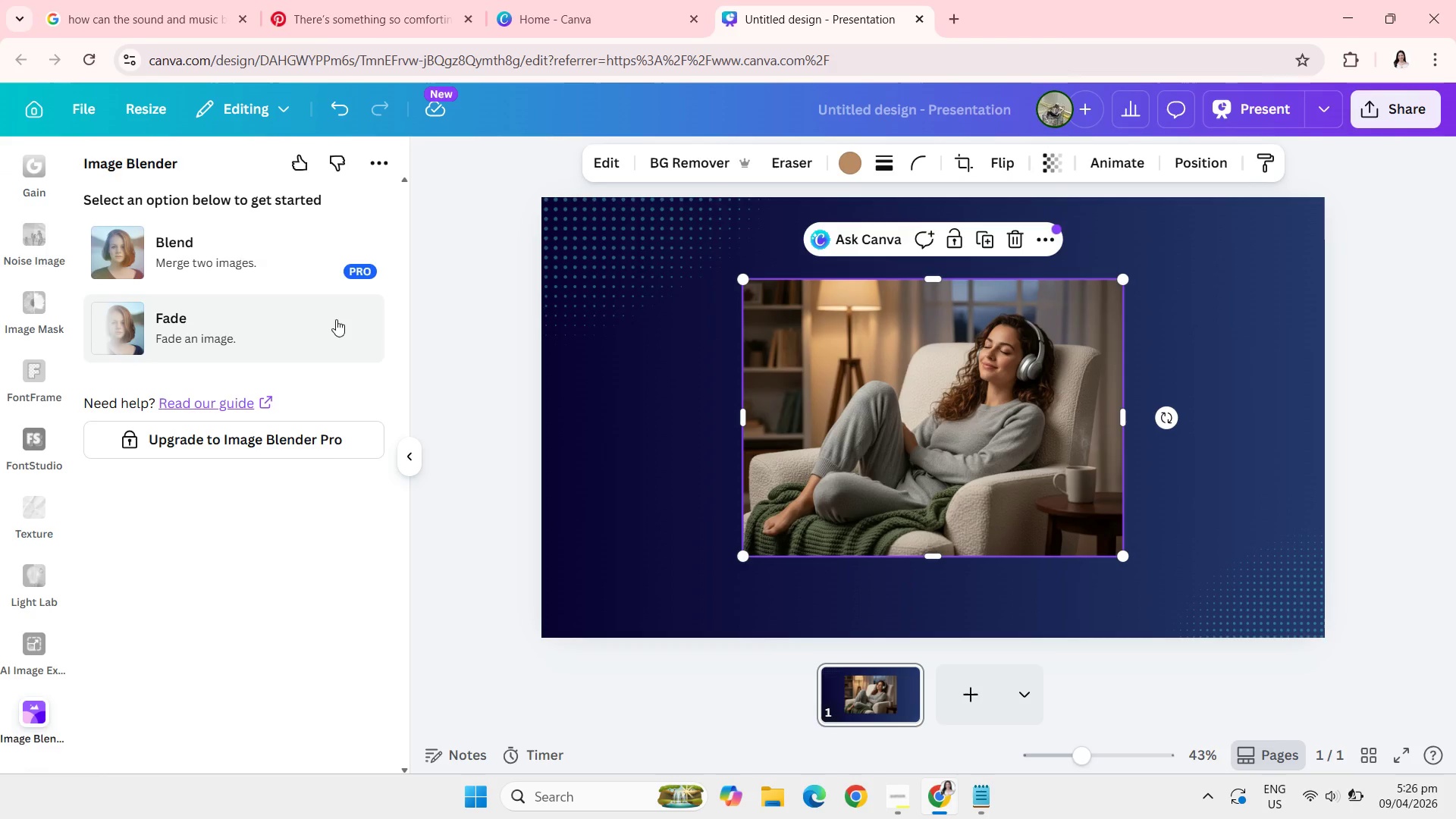 
left_click([289, 326])
 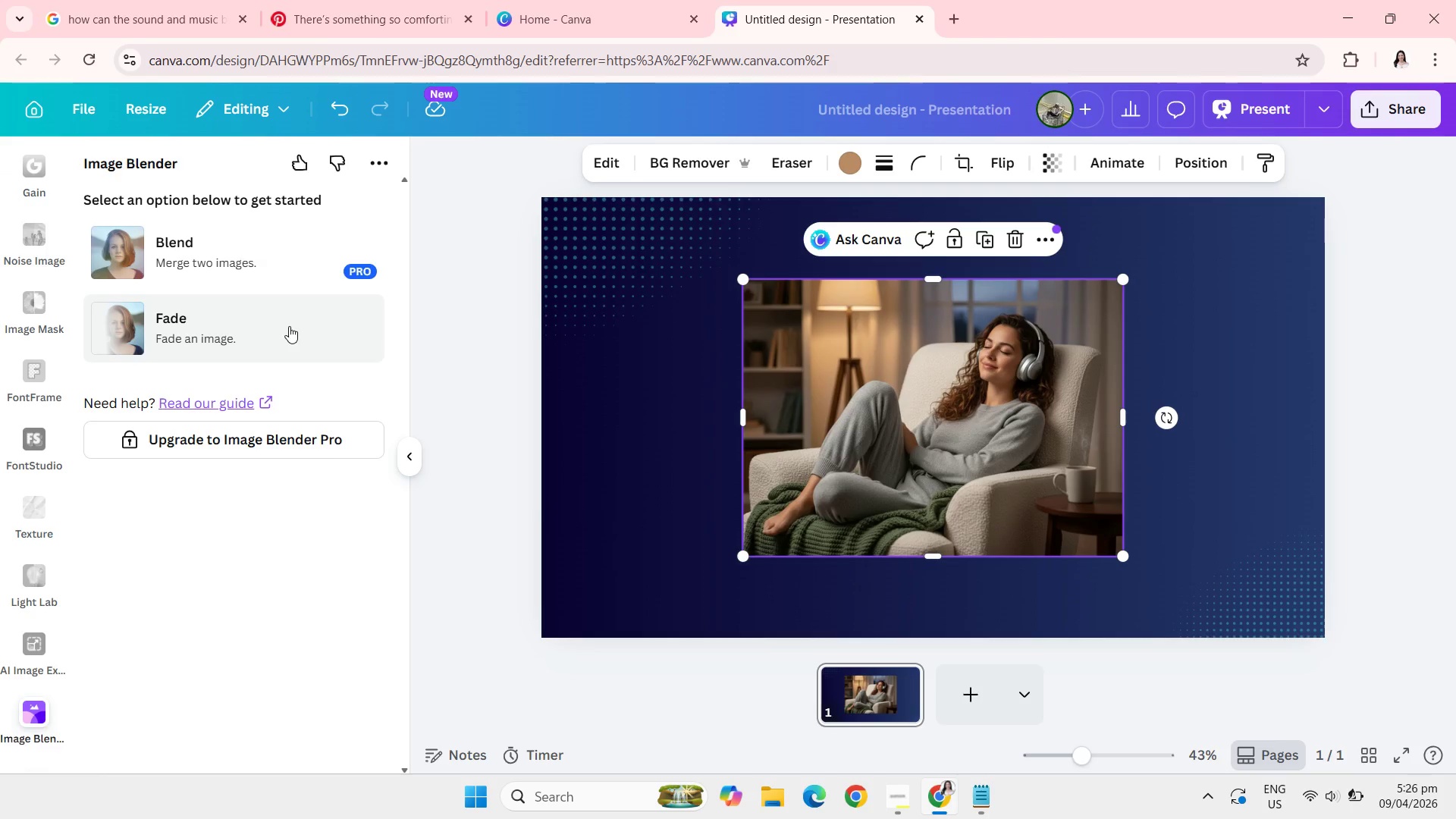 
left_click([289, 326])
 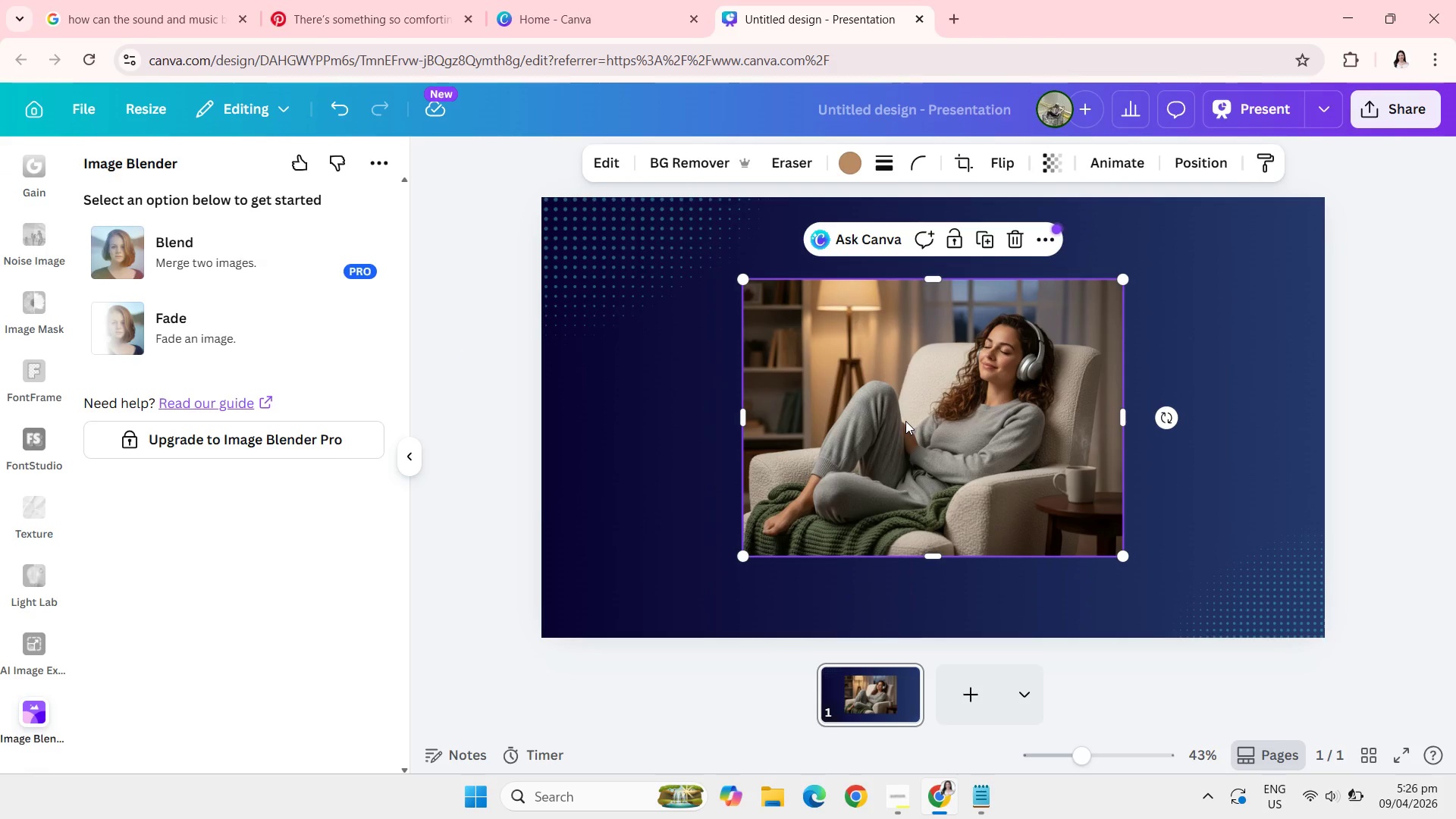 
left_click([562, 0])
 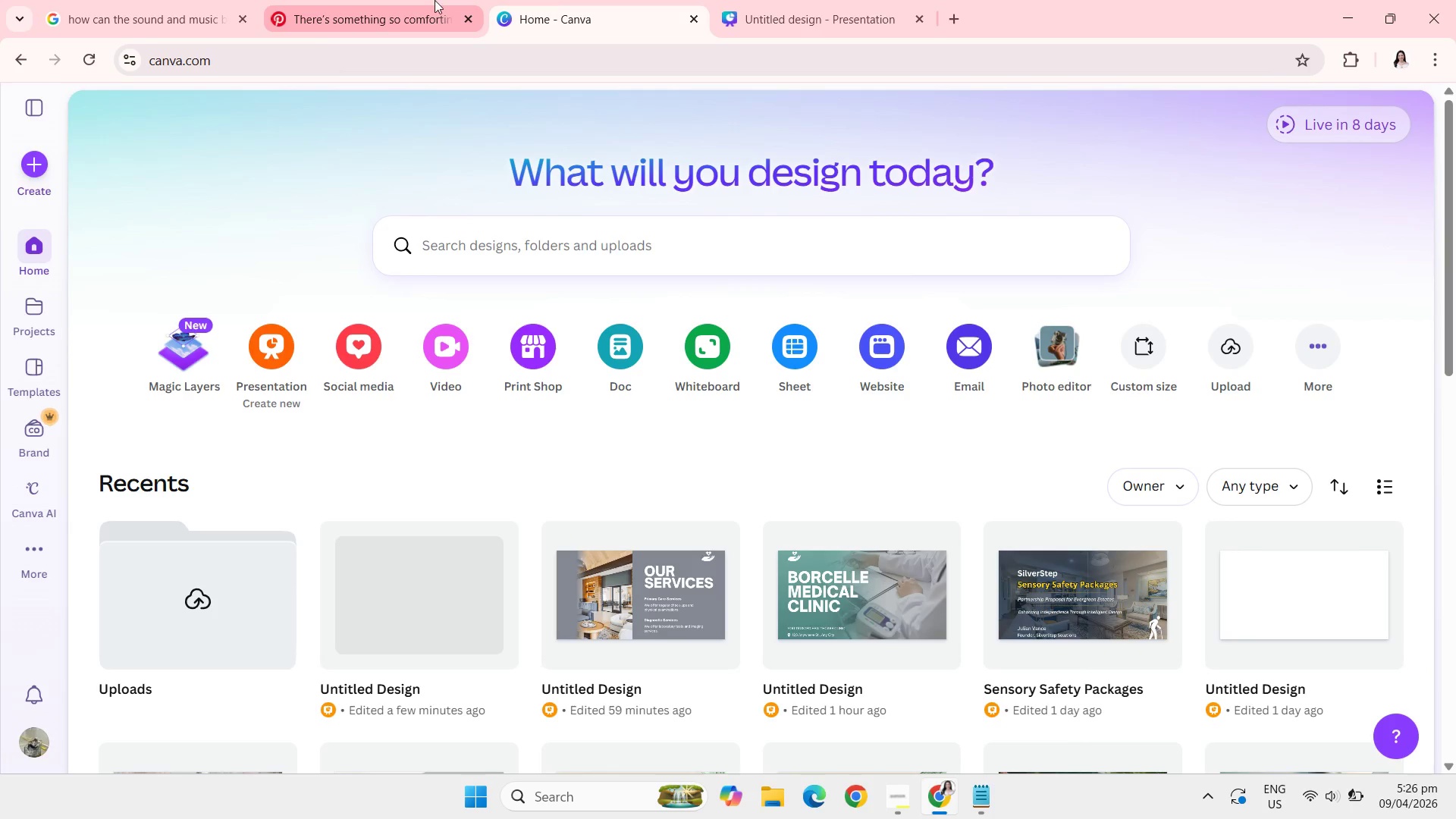 
left_click([432, 0])
 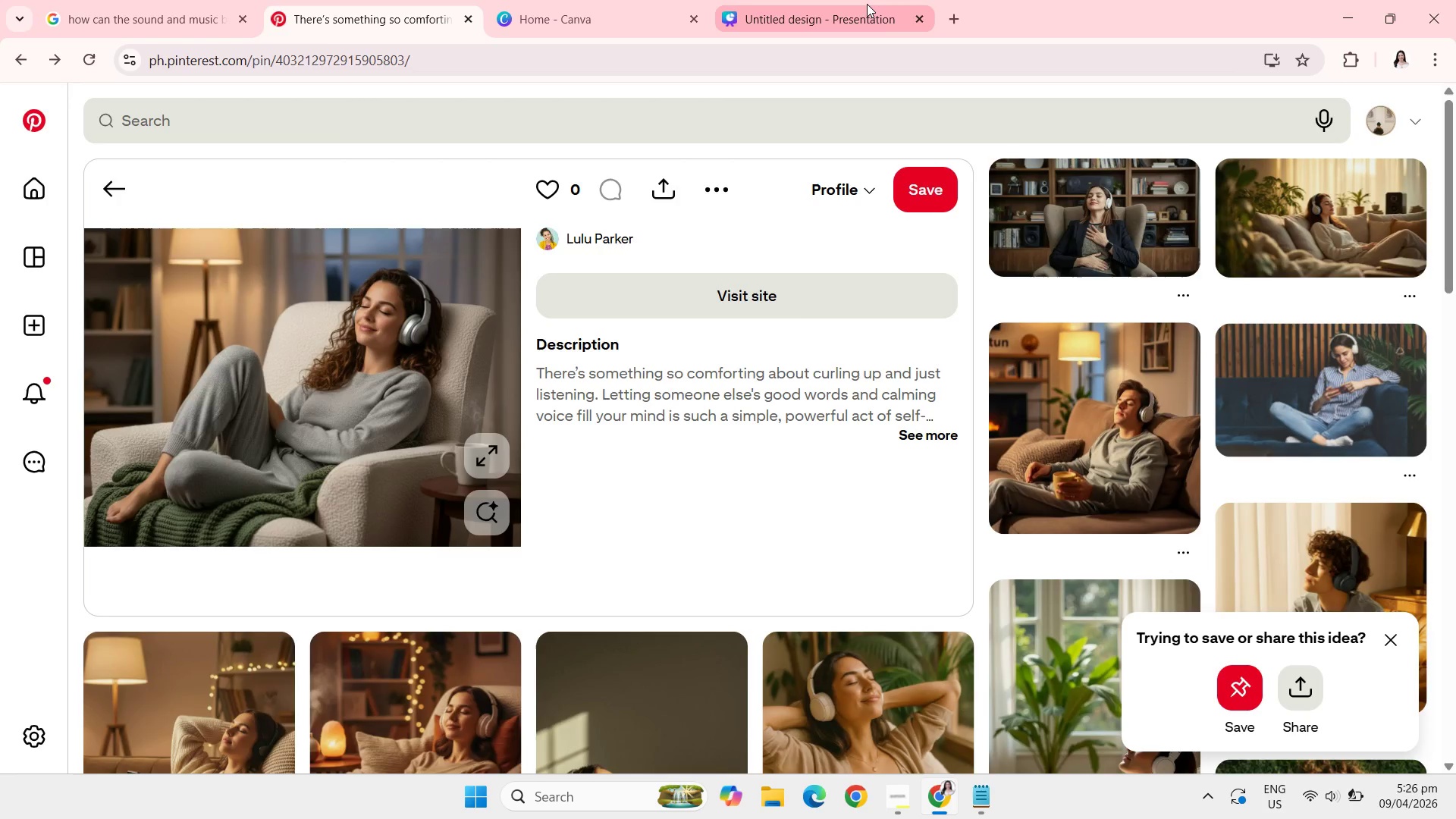 
left_click([867, 4])
 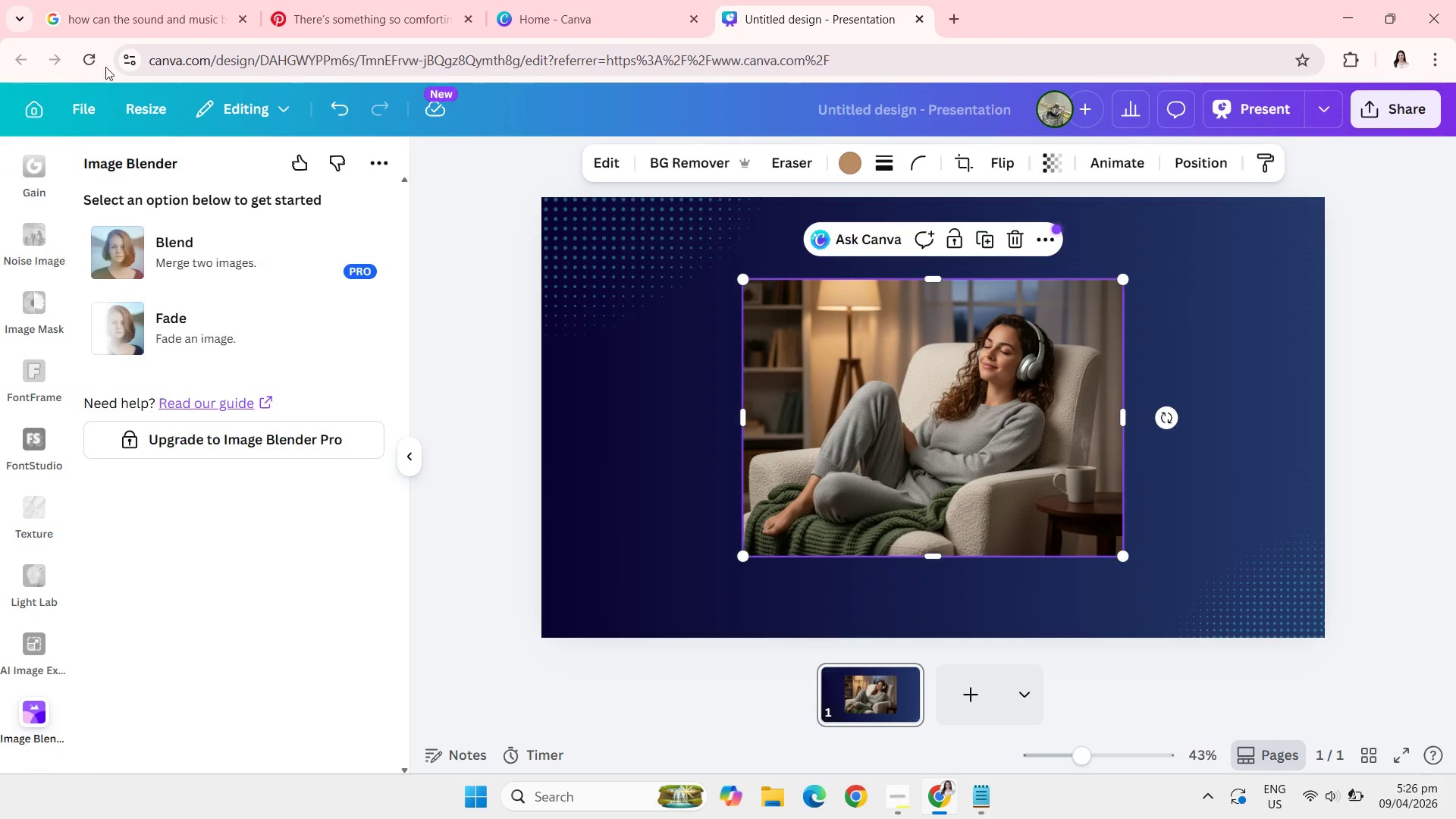 
left_click([95, 58])
 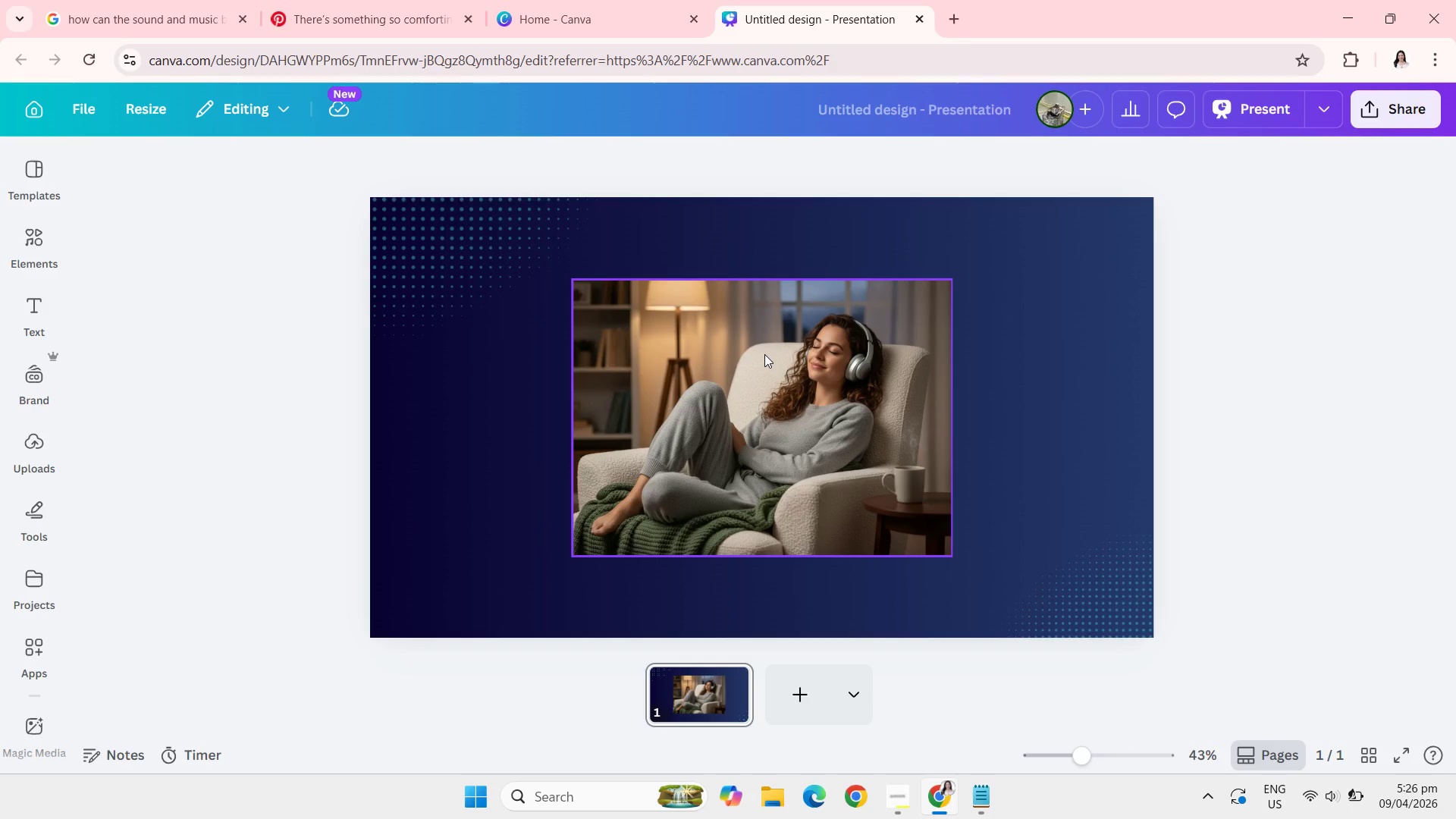 
wait(12.25)
 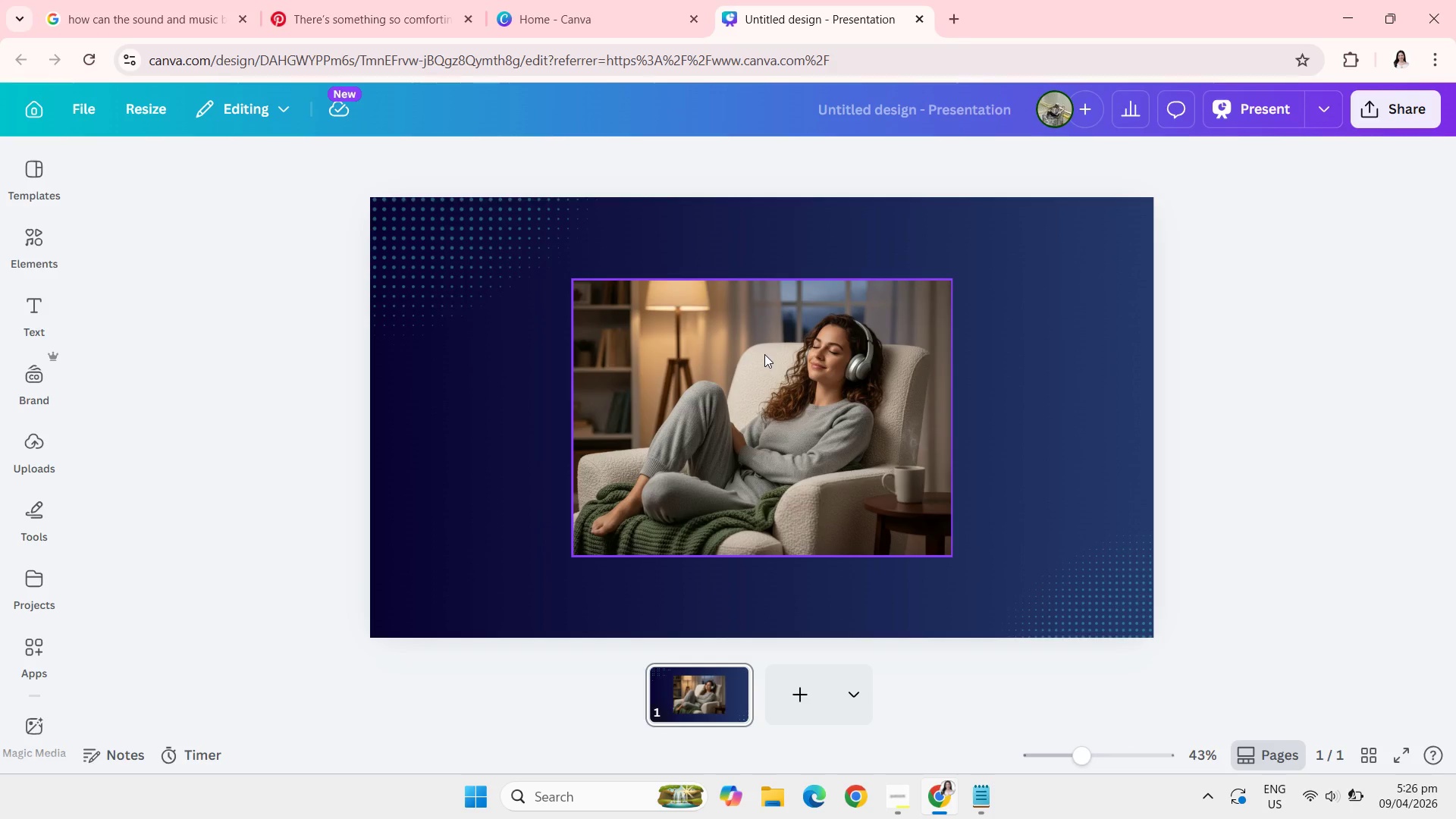 
left_click([739, 364])
 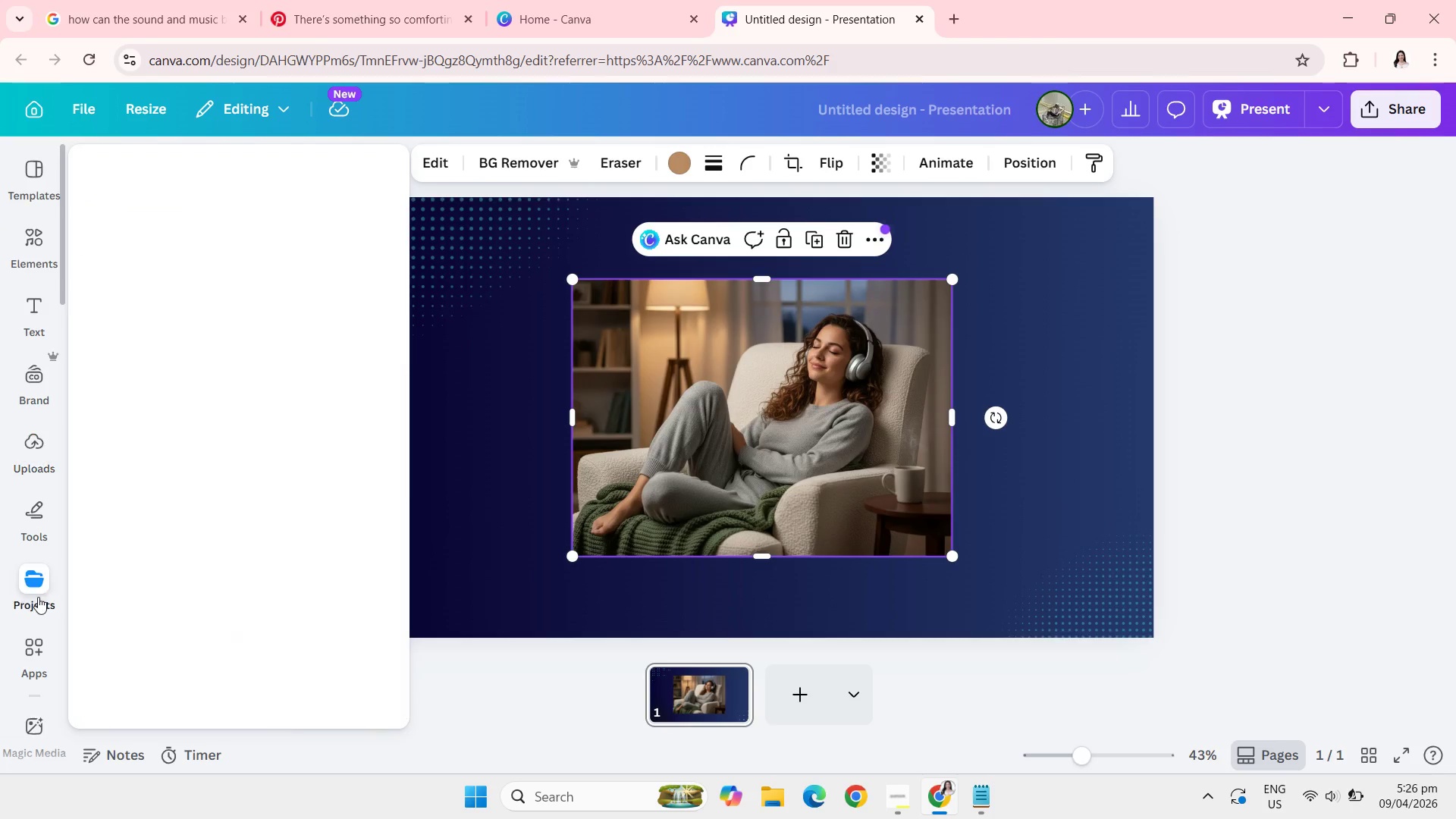 
left_click([34, 567])
 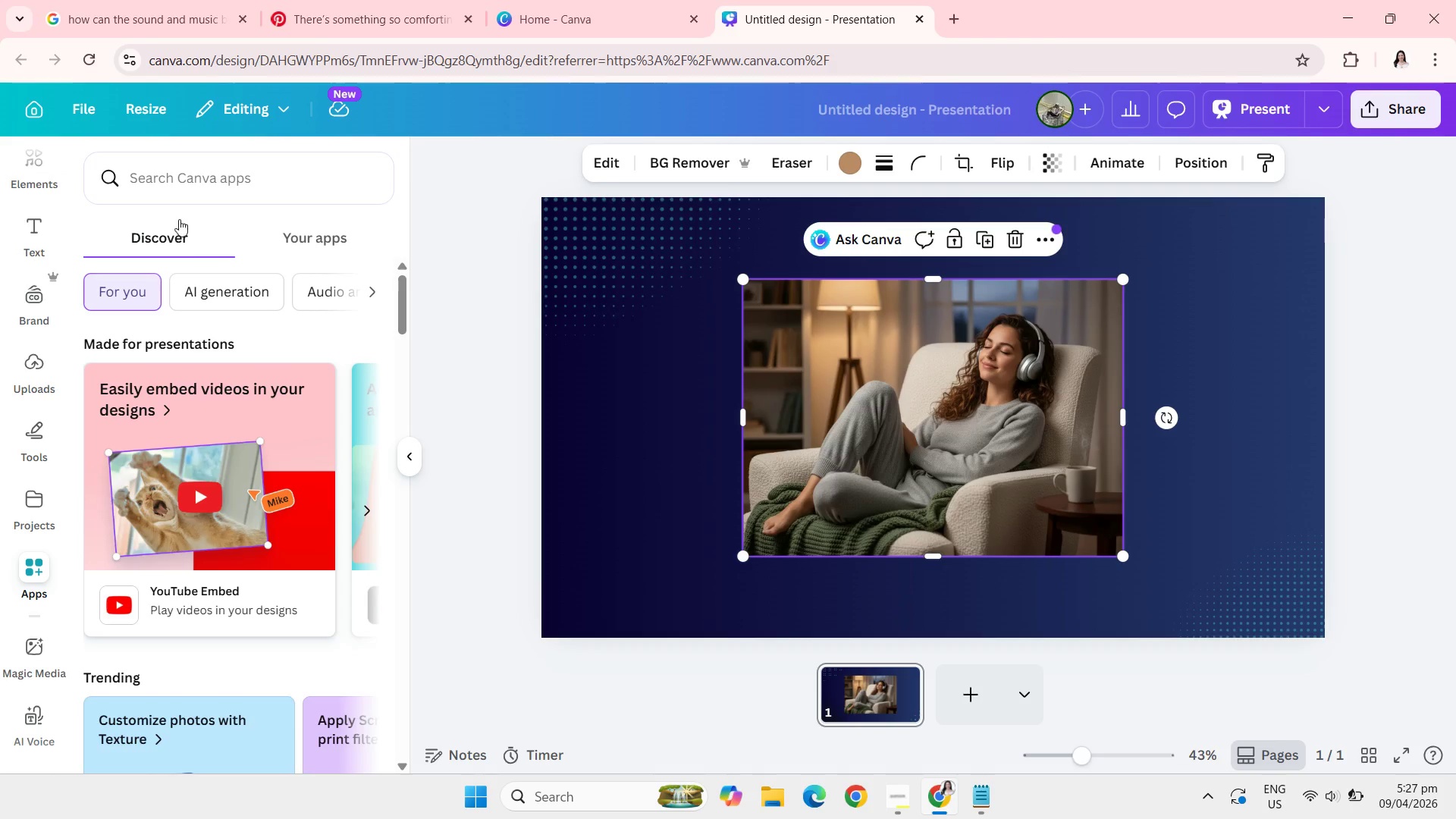 
left_click([188, 185])
 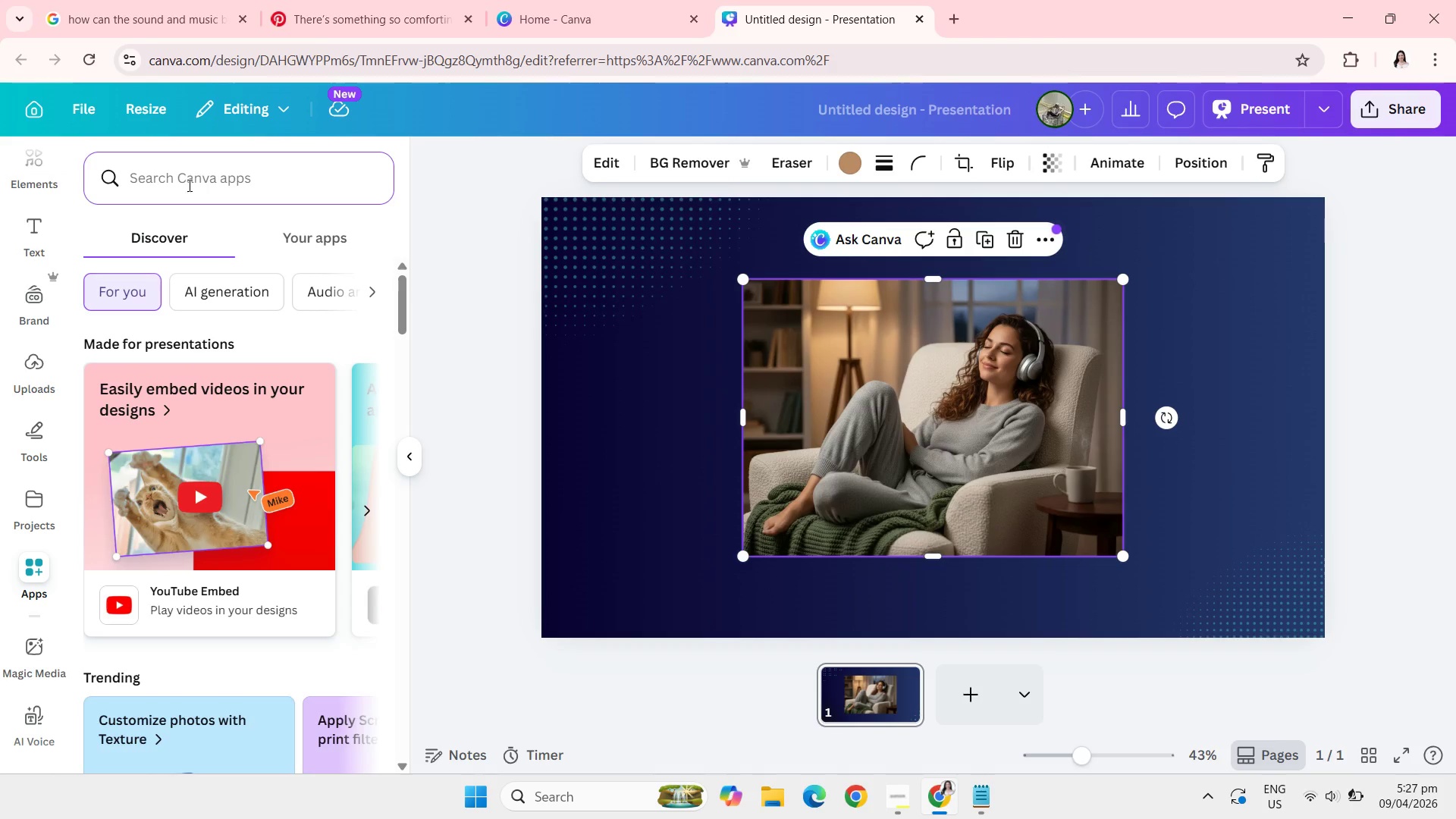 
type(image b lender)
 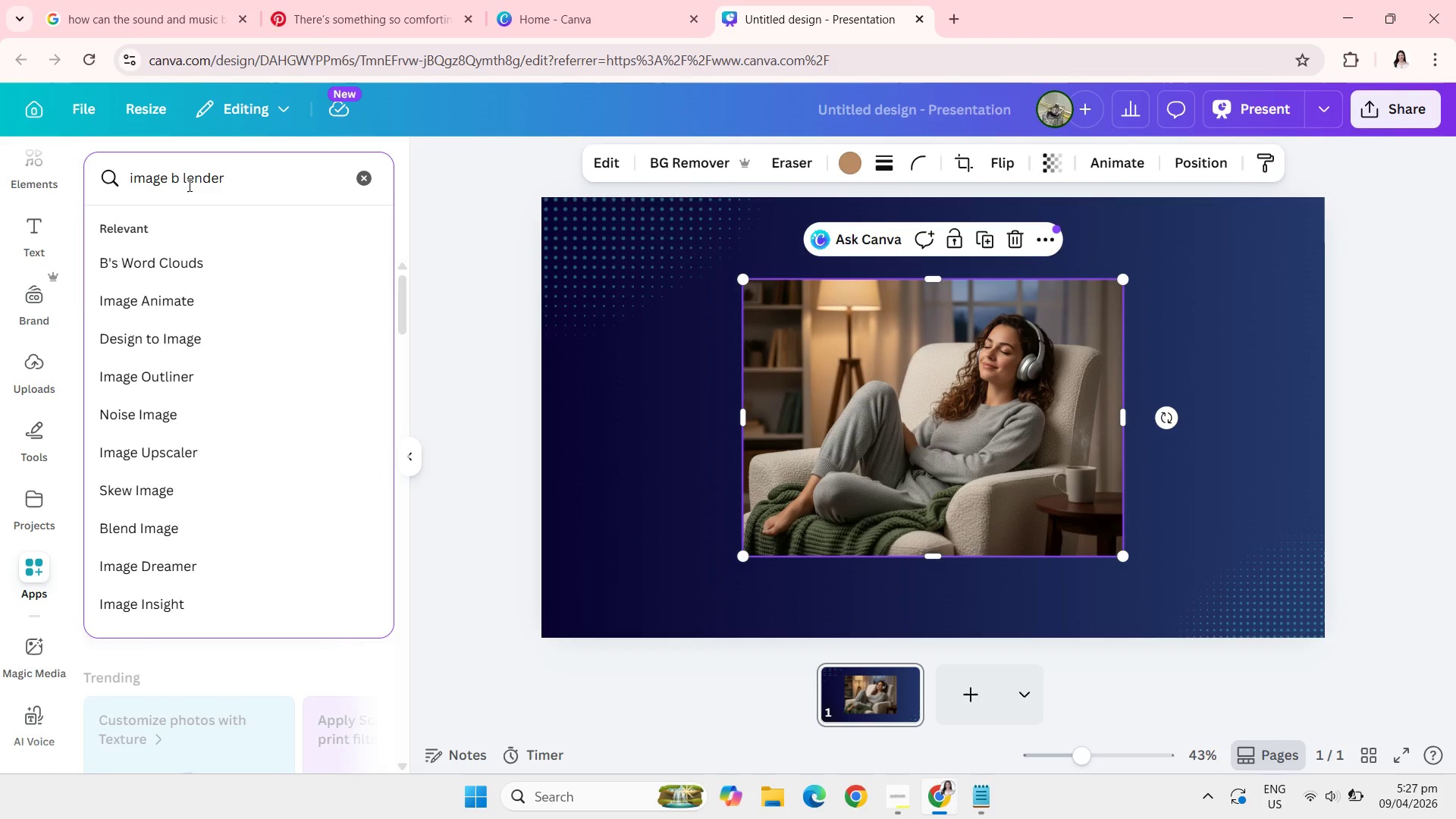 
key(ArrowLeft)
 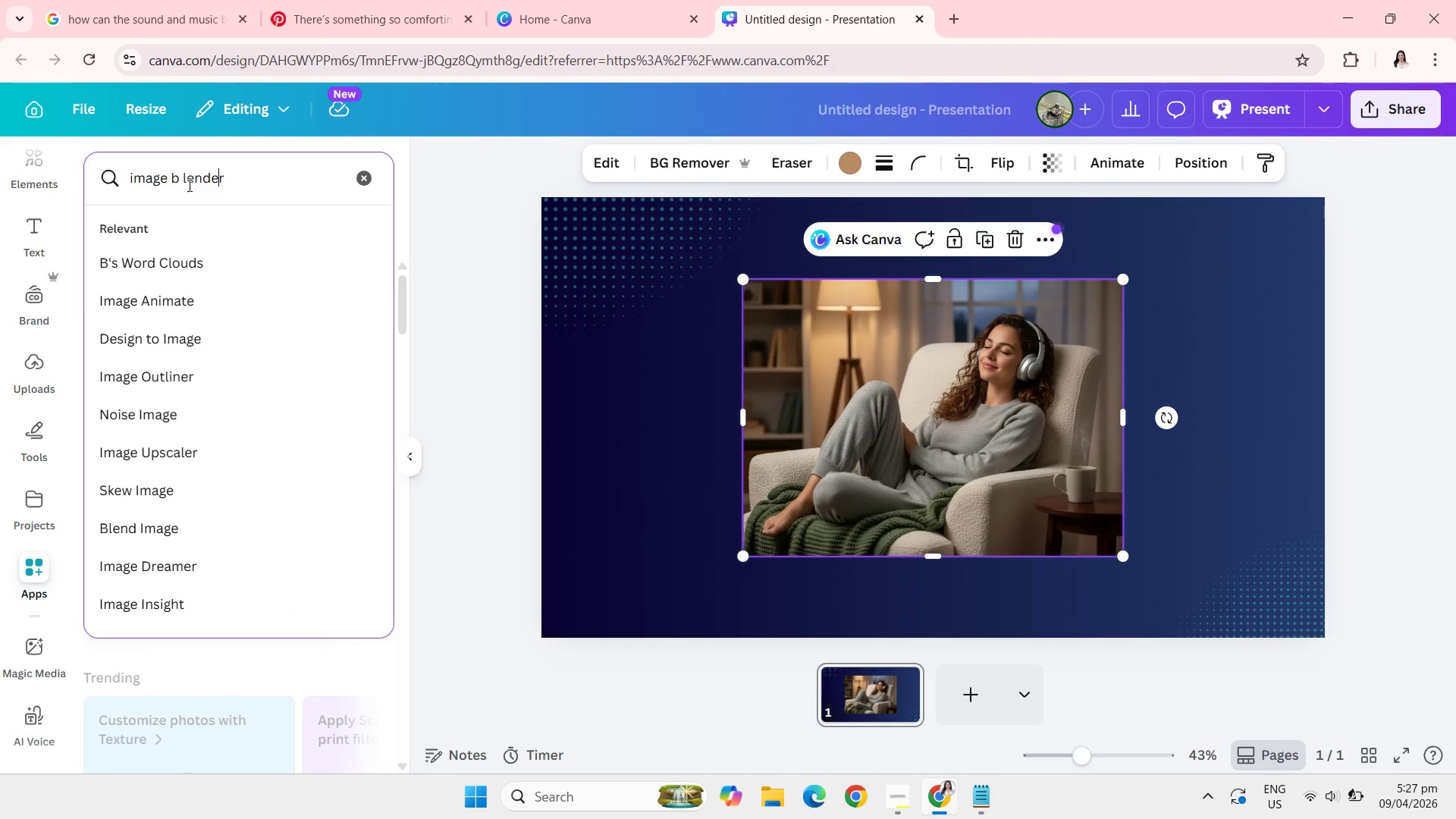 
key(ArrowLeft)
 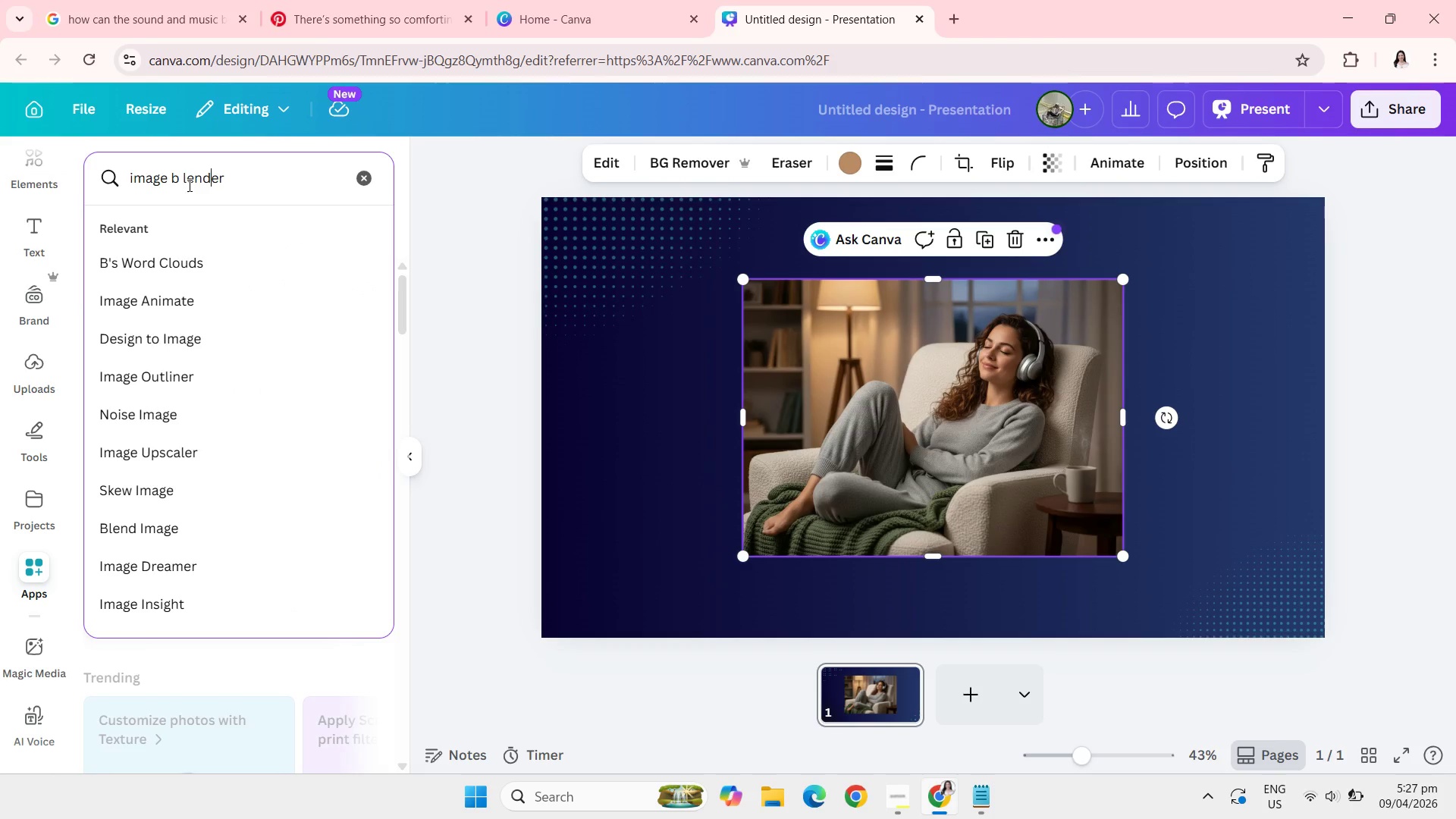 
key(ArrowLeft)
 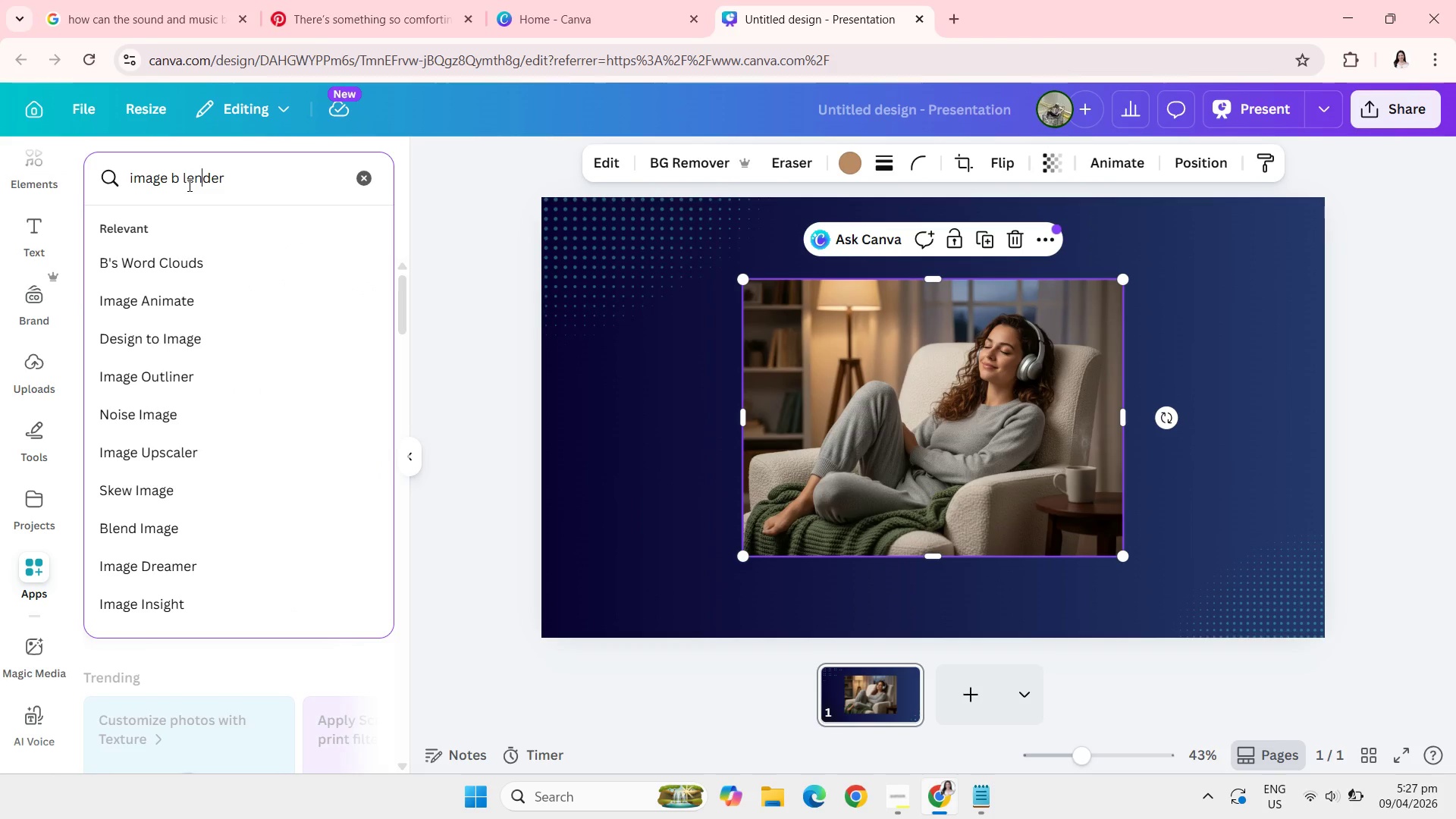 
key(ArrowLeft)
 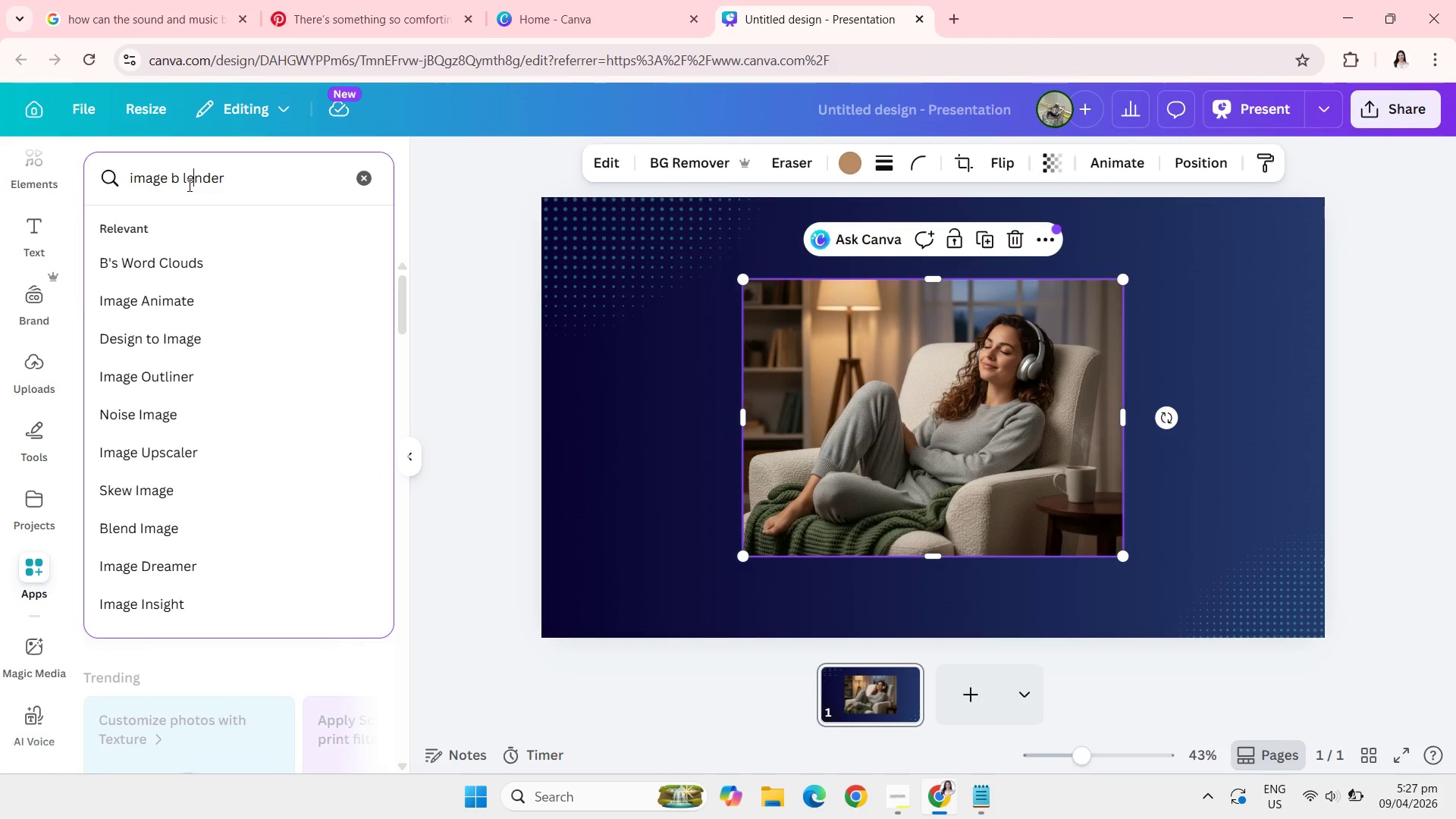 
key(ArrowLeft)
 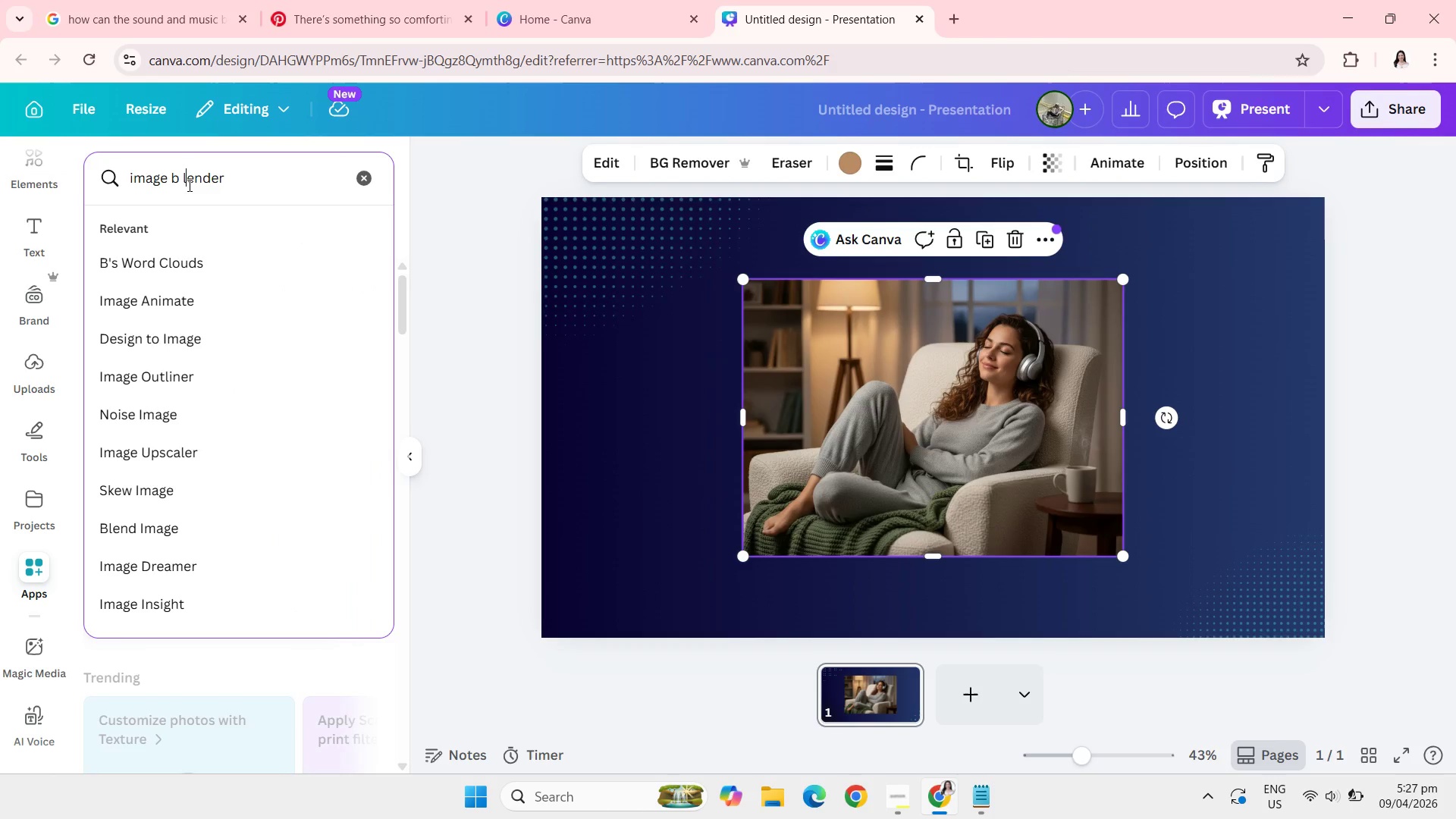 
key(ArrowLeft)
 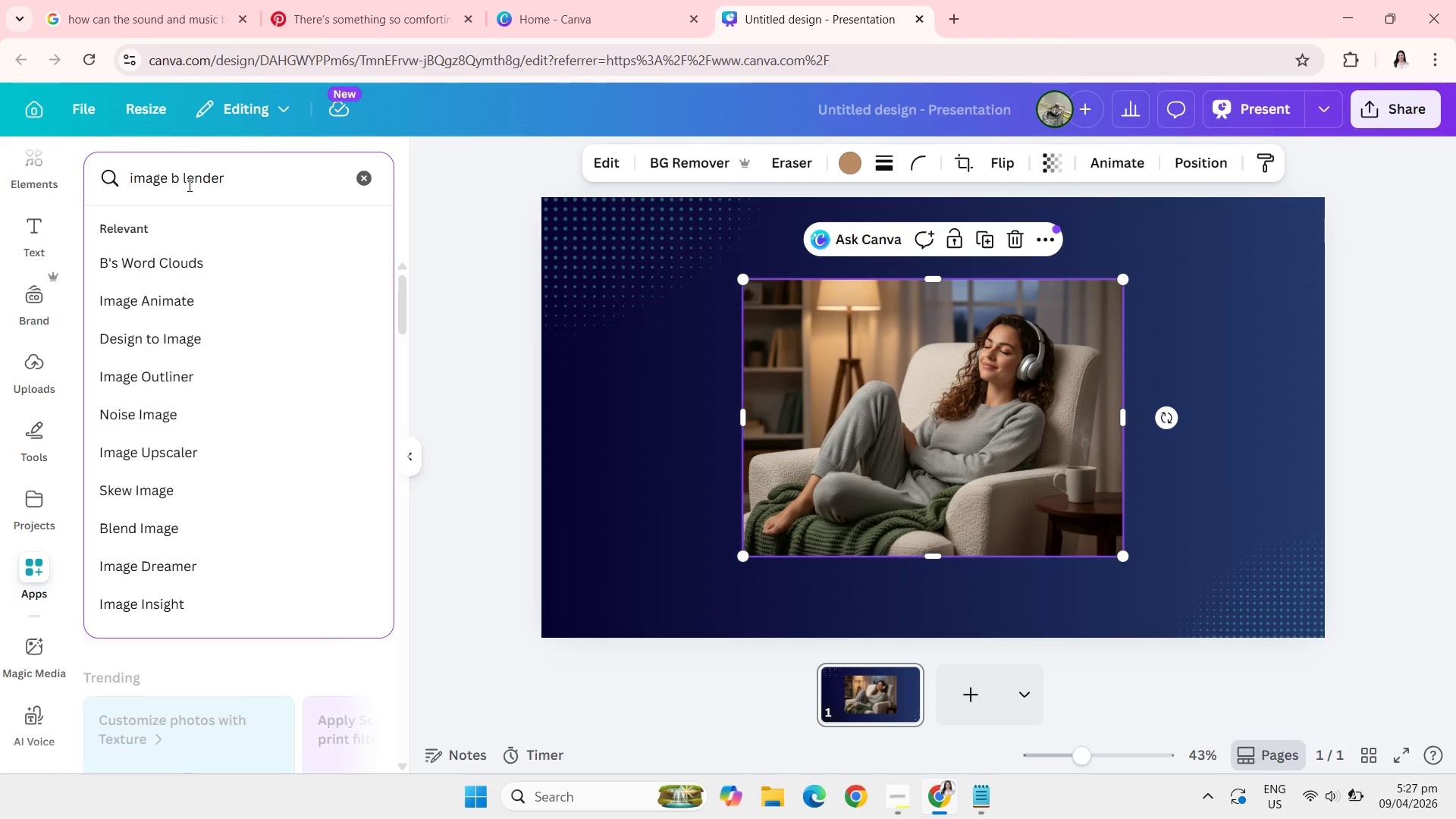 
key(Backspace)
 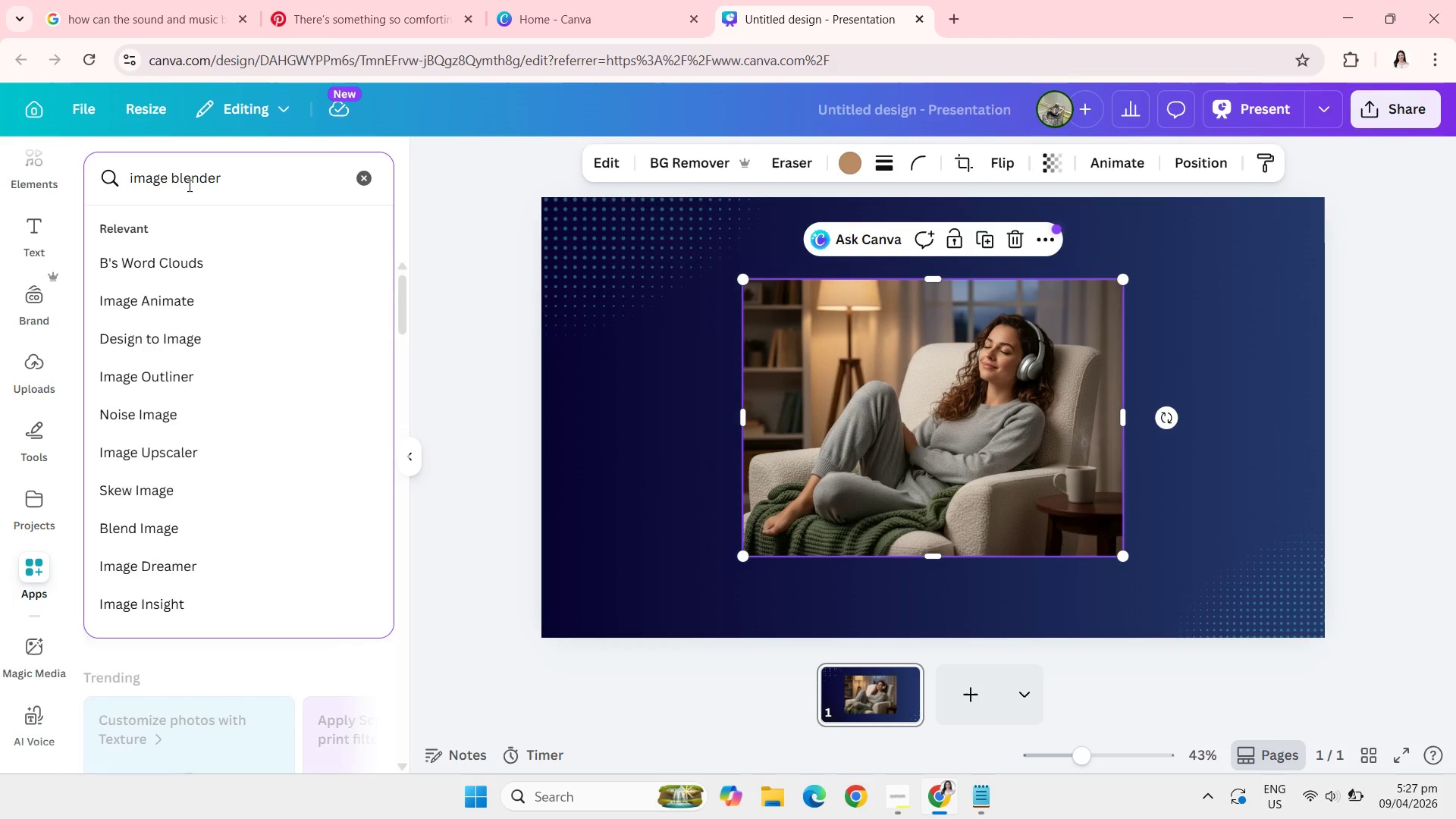 
key(Enter)
 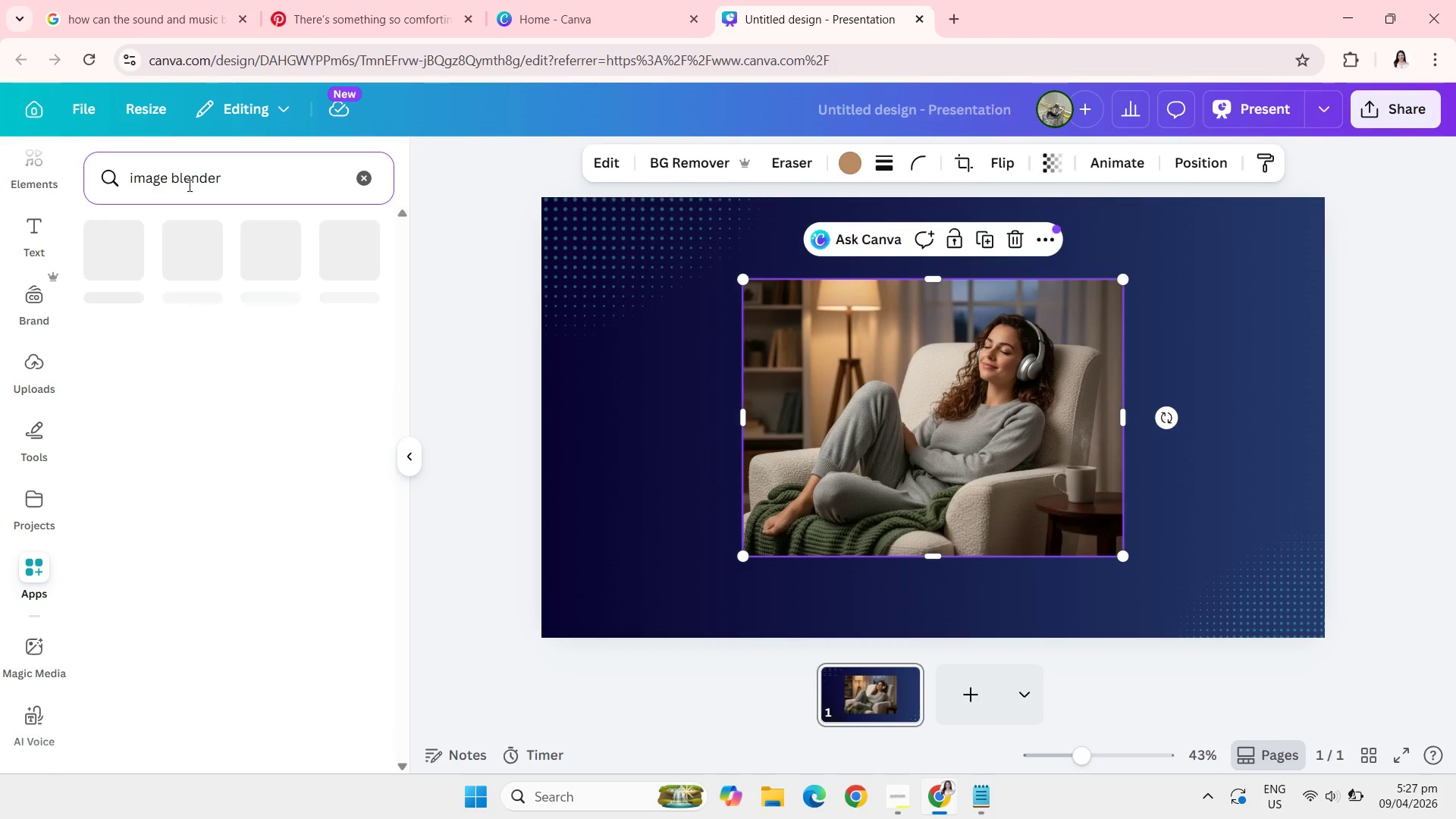 
wait(6.53)
 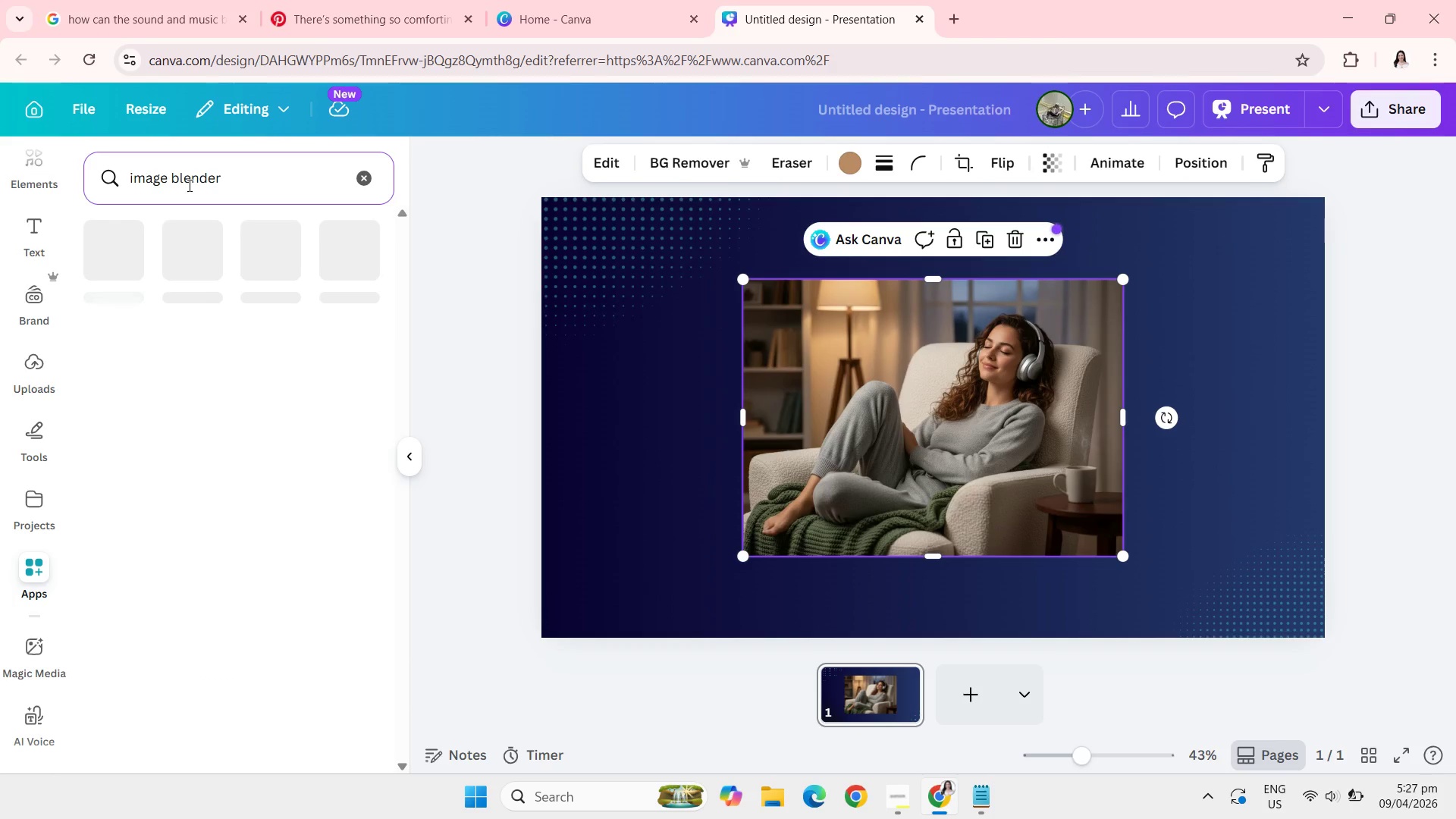 
left_click([111, 271])
 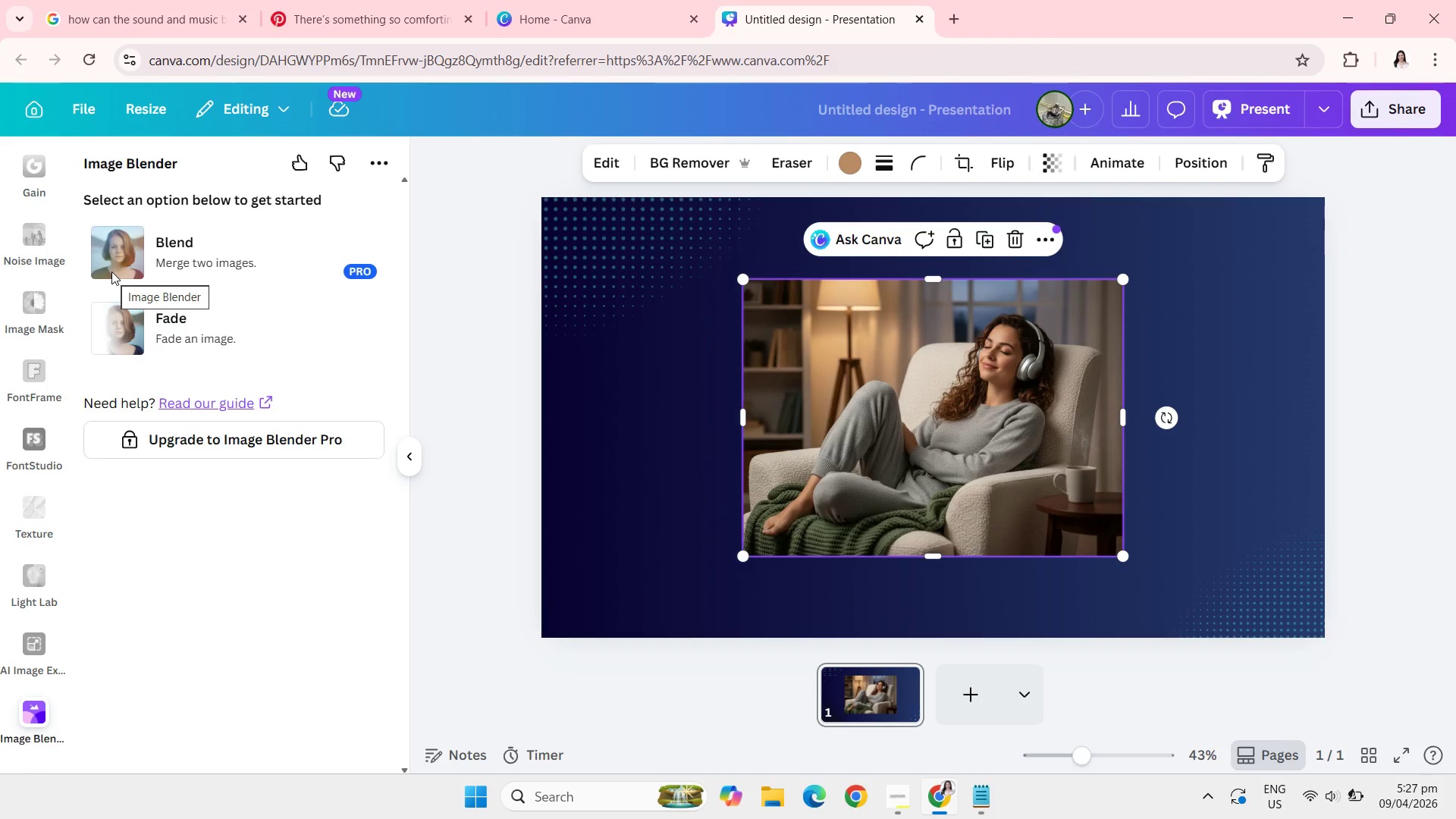 
left_click([118, 324])
 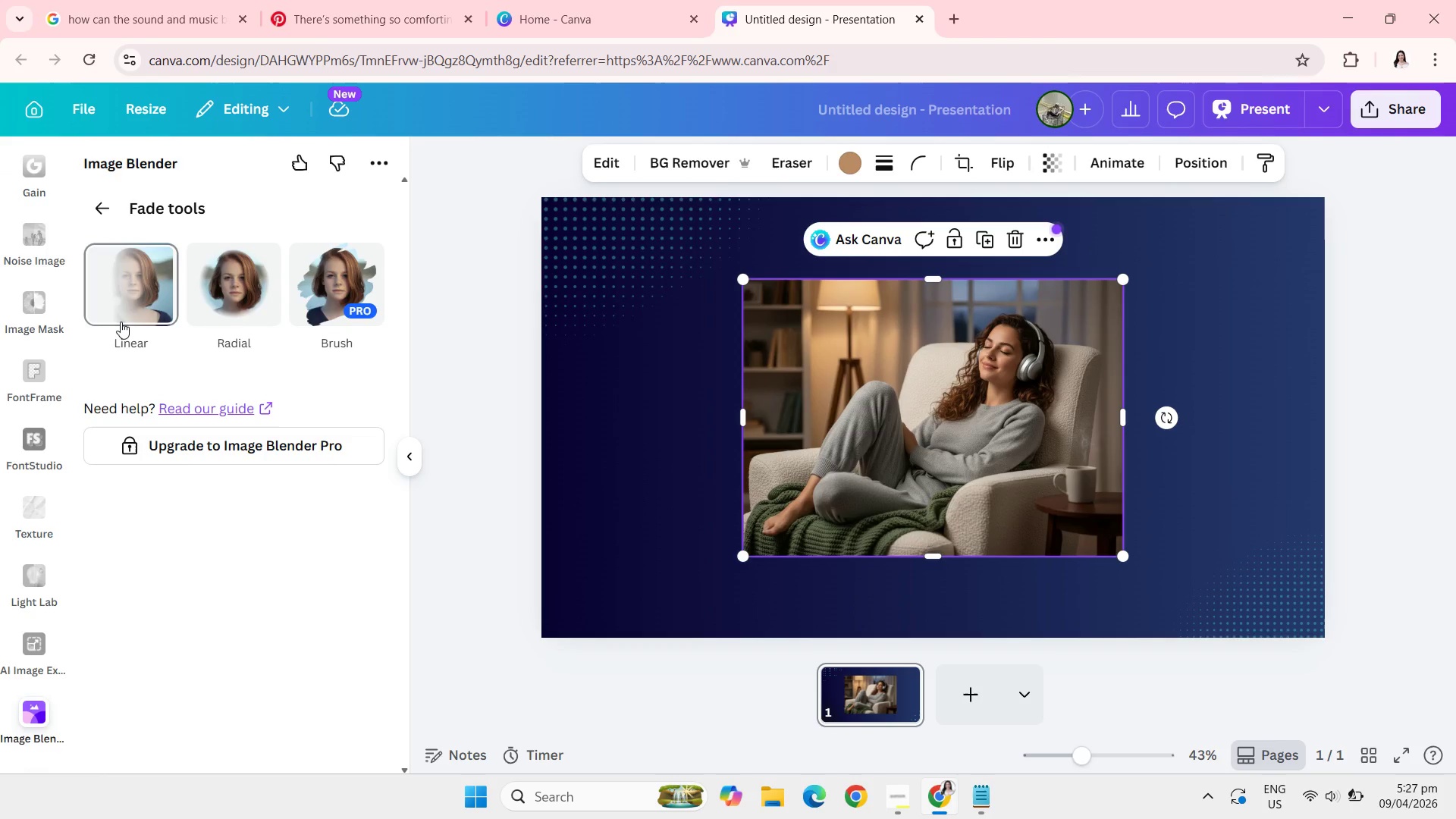 
left_click([118, 300])
 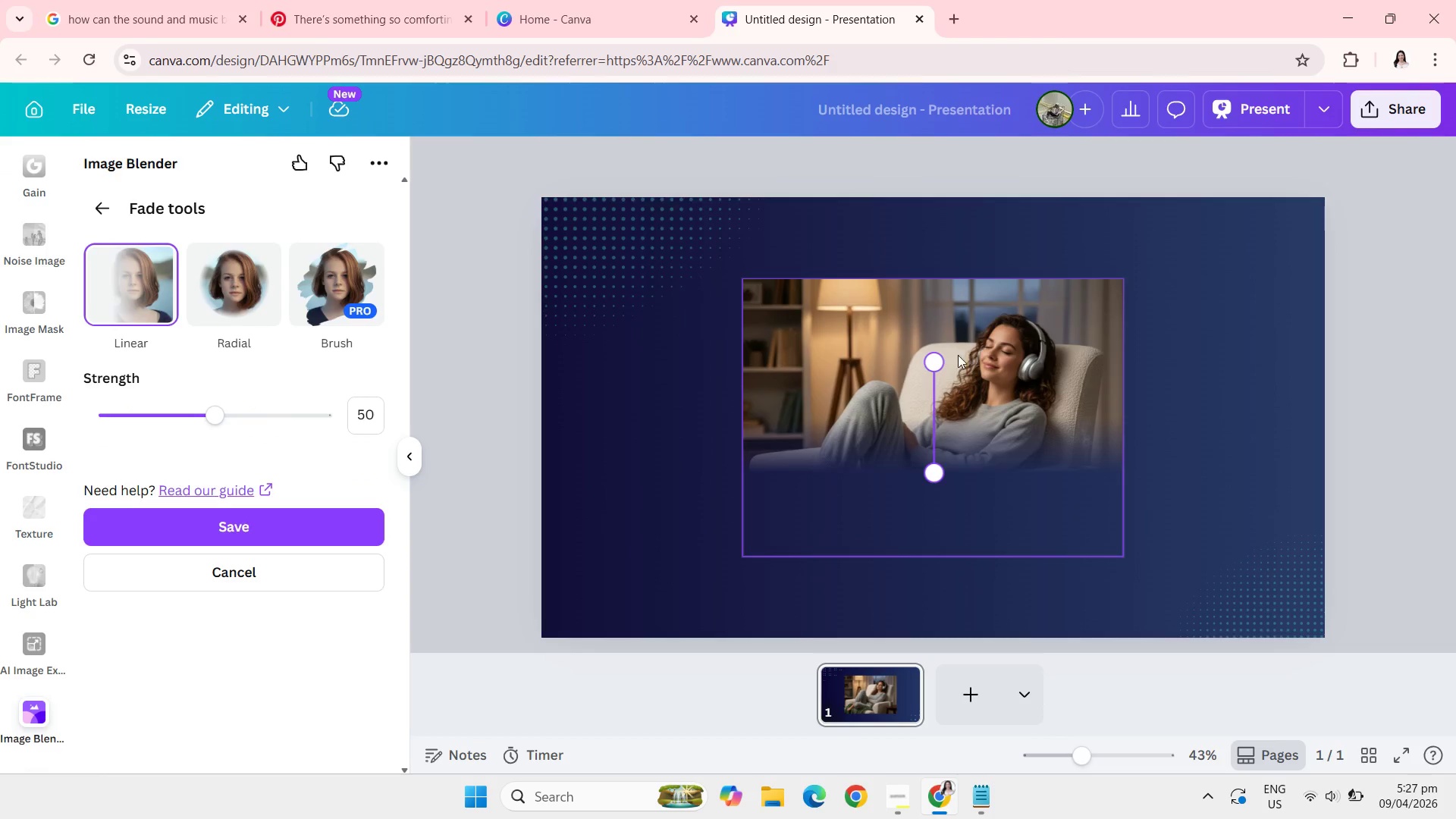 
left_click_drag(start_coordinate=[941, 358], to_coordinate=[1092, 446])
 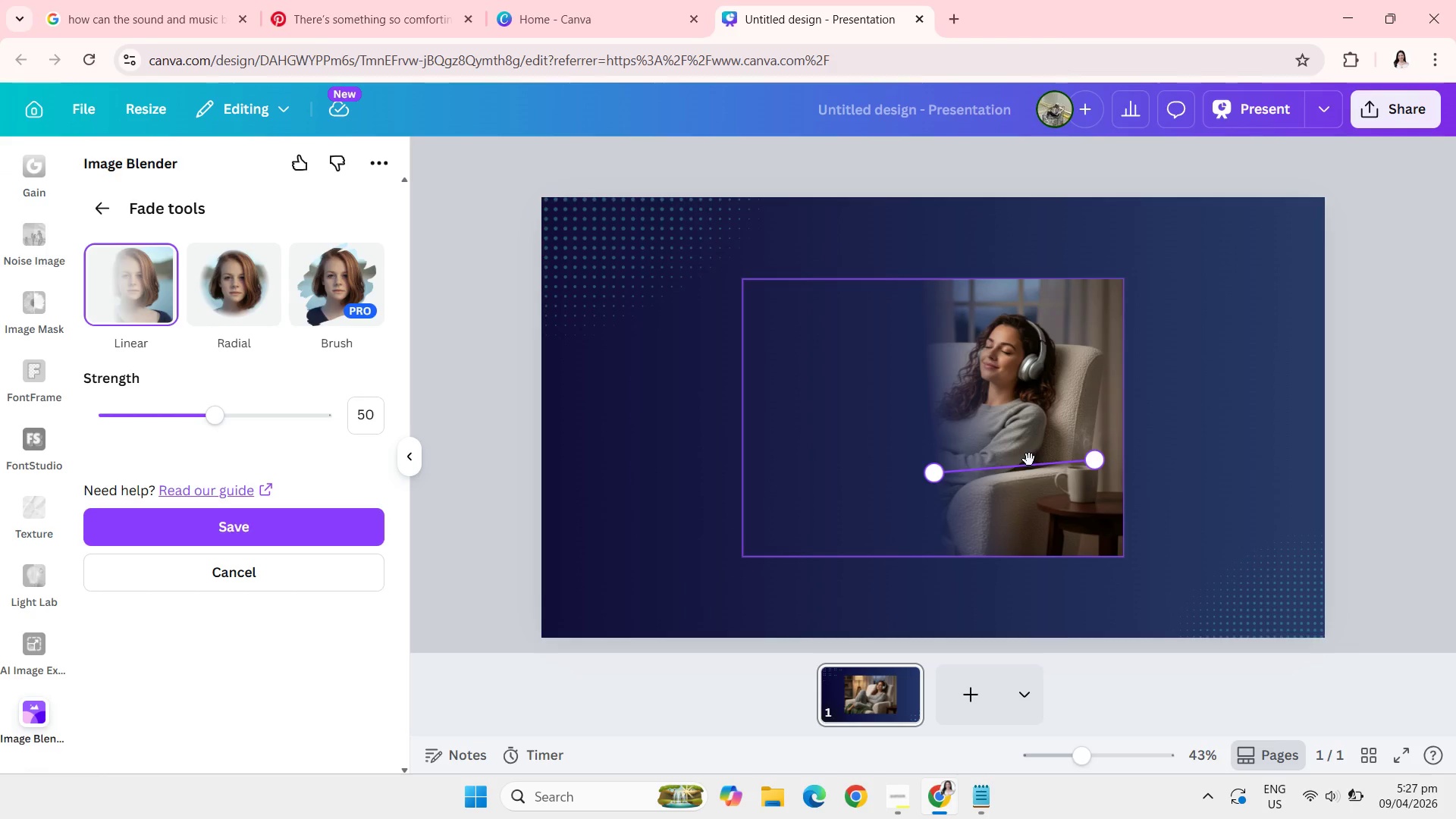 
left_click_drag(start_coordinate=[1029, 460], to_coordinate=[936, 471])
 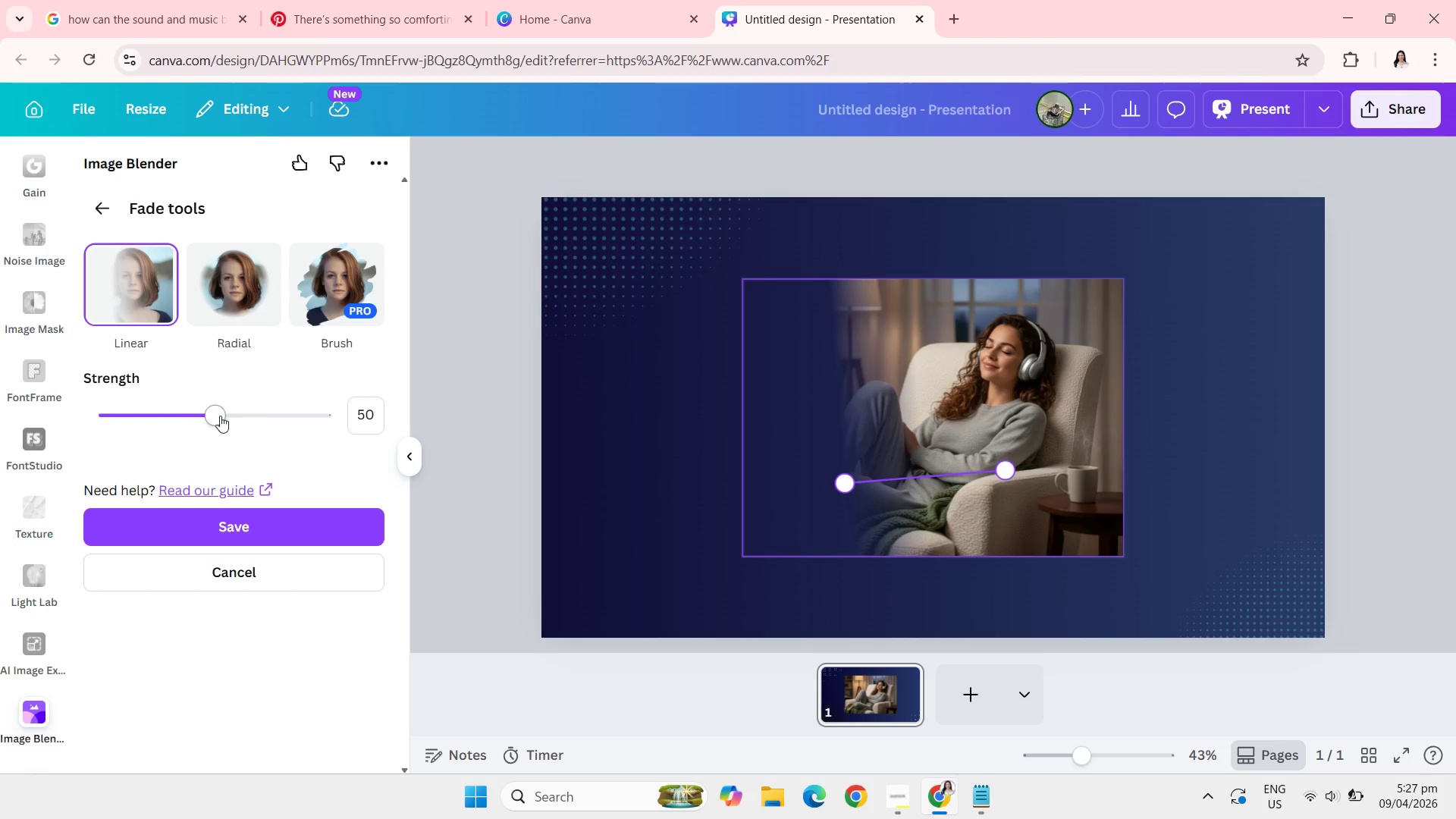 
left_click_drag(start_coordinate=[211, 417], to_coordinate=[152, 416])
 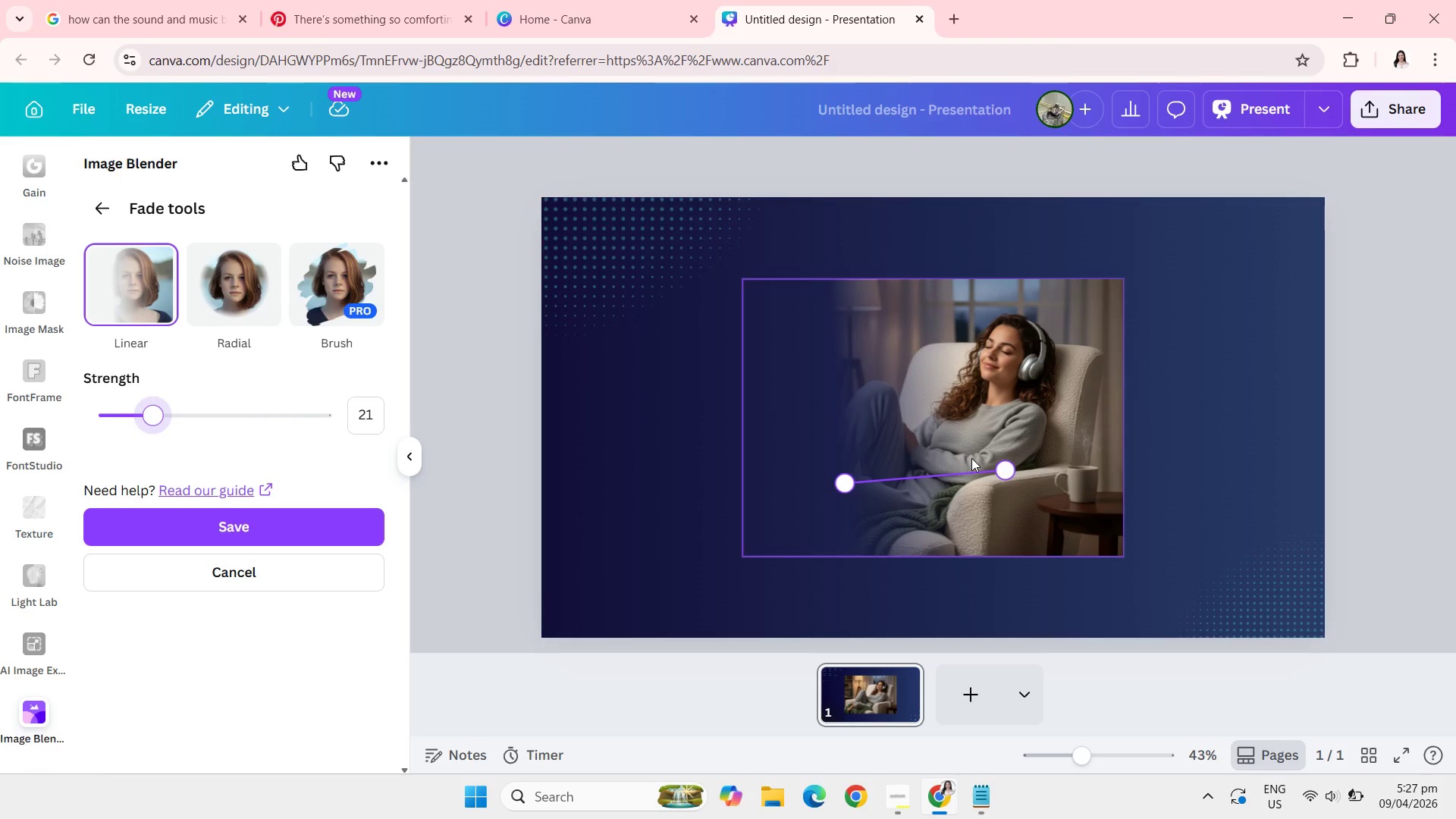 
left_click_drag(start_coordinate=[946, 476], to_coordinate=[959, 478])
 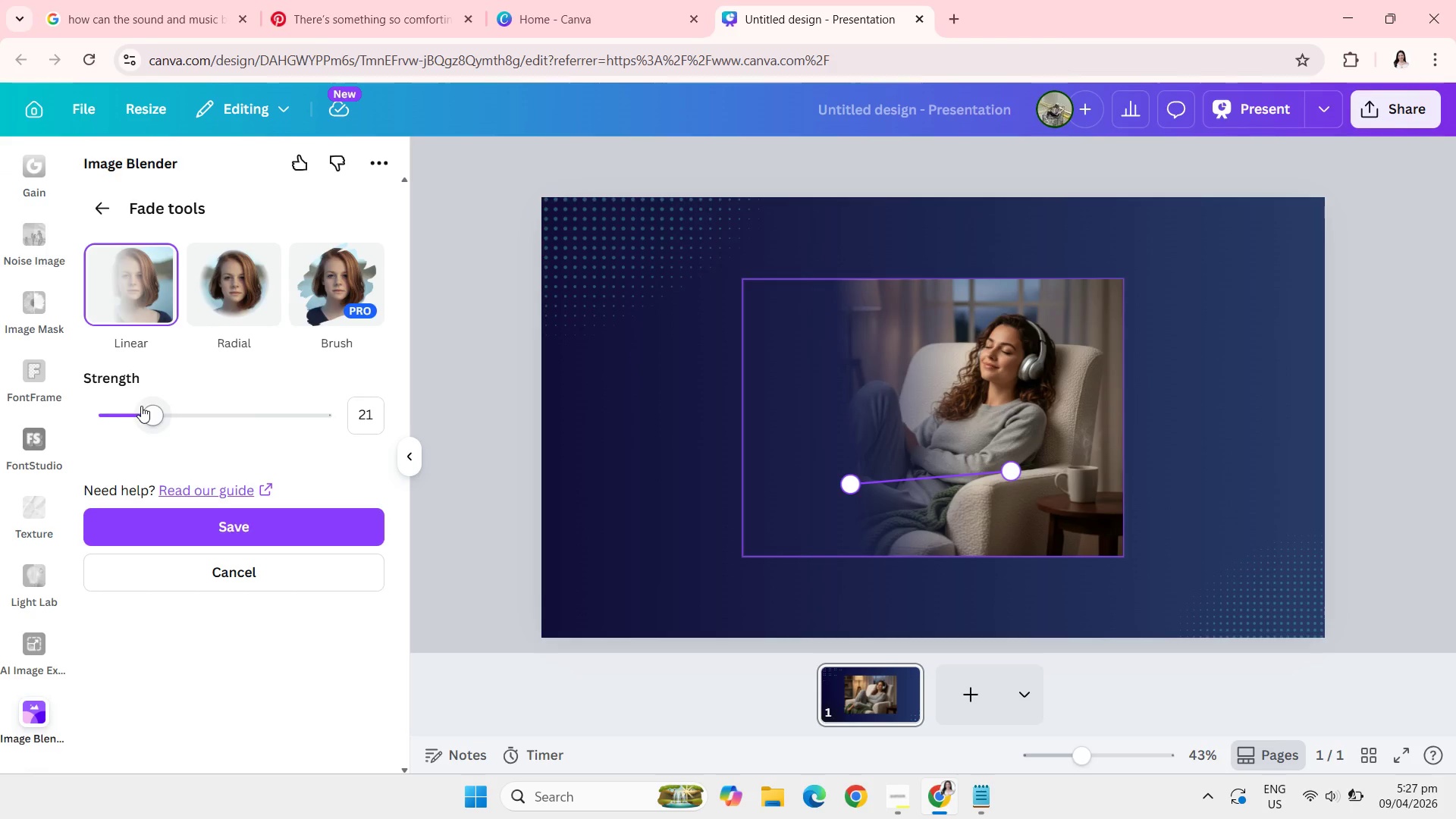 
left_click_drag(start_coordinate=[155, 415], to_coordinate=[129, 412])
 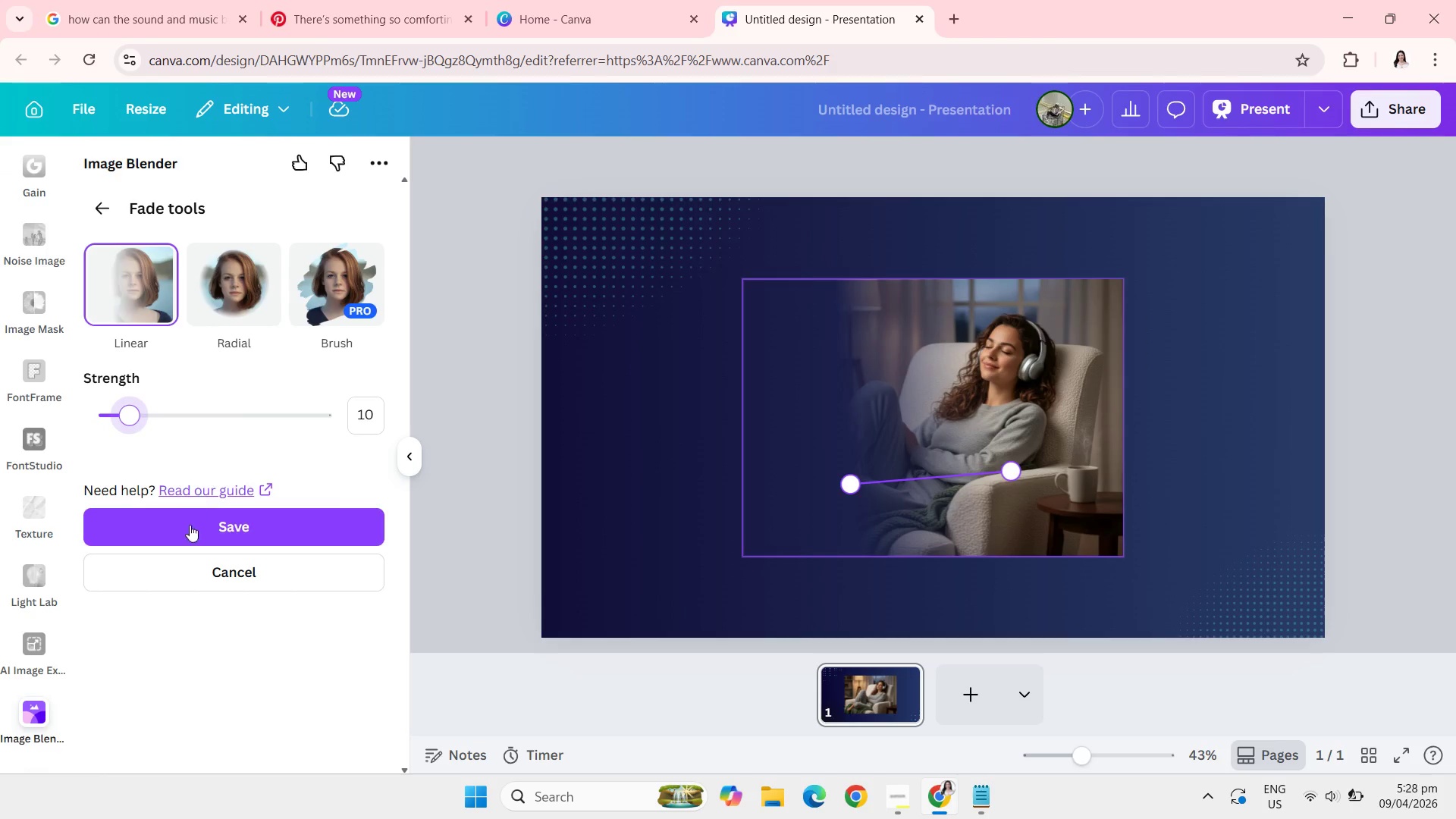 
left_click([205, 535])
 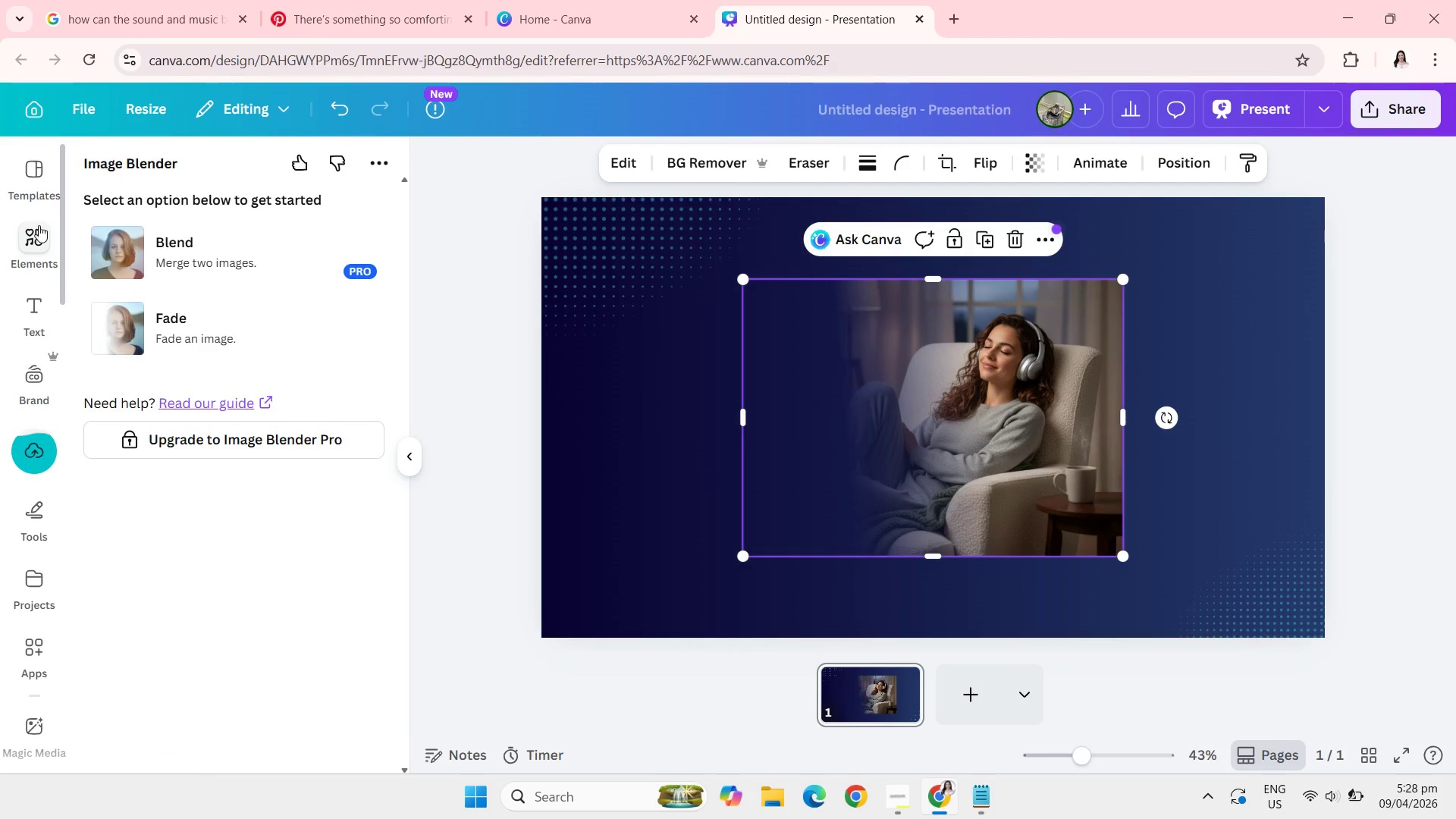 
left_click([37, 237])
 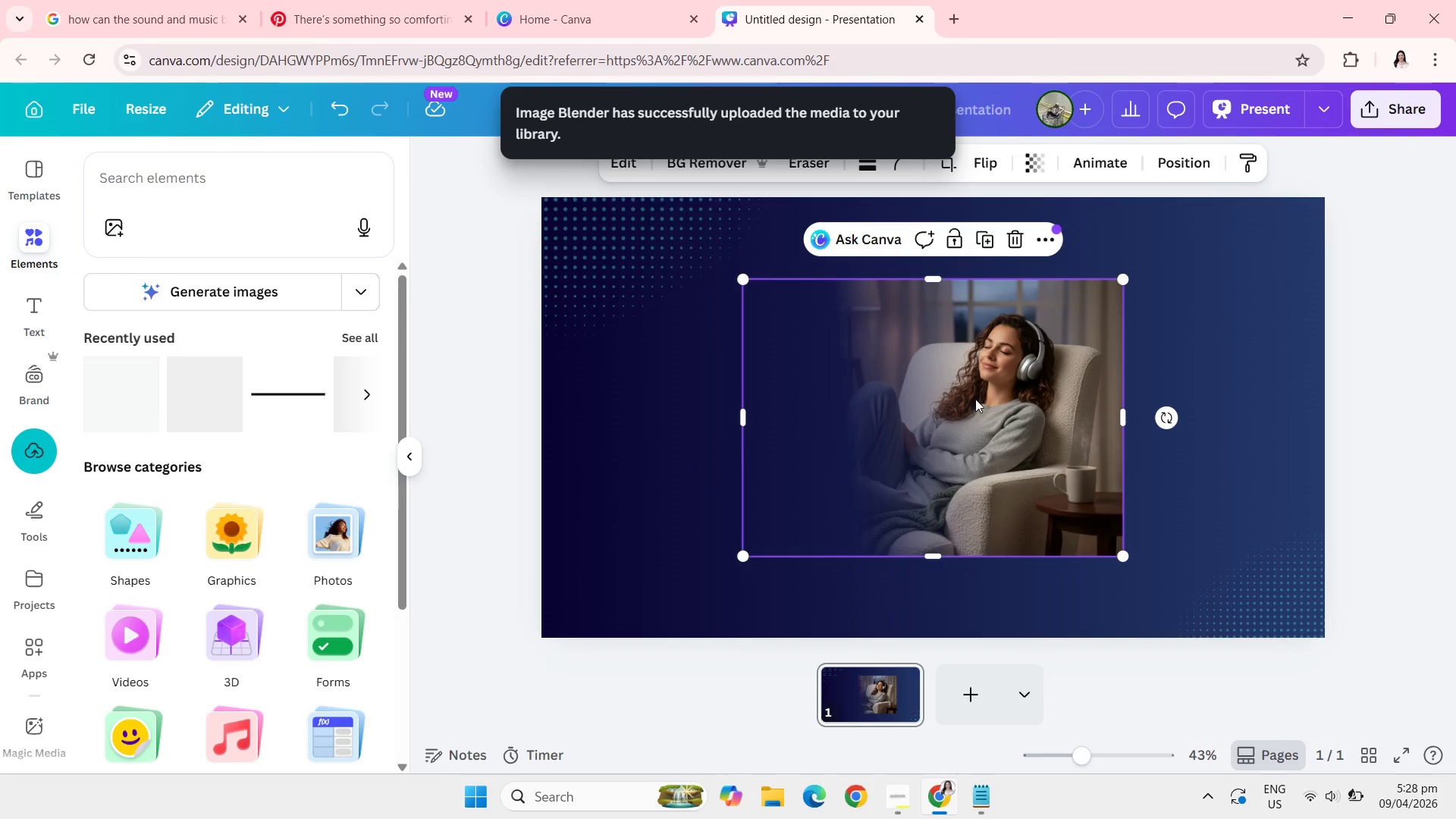 
left_click([979, 399])
 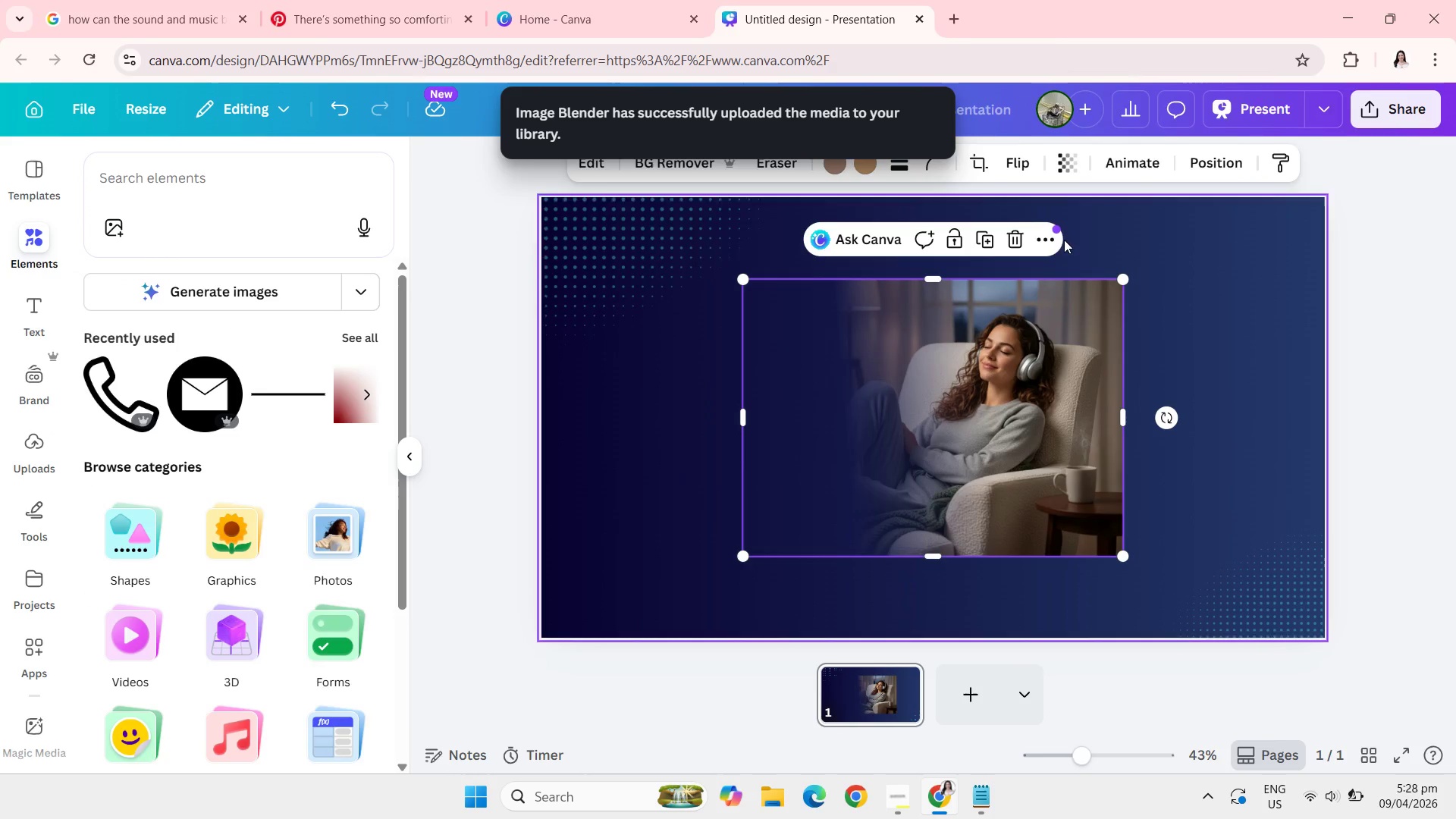 
left_click([1037, 240])
 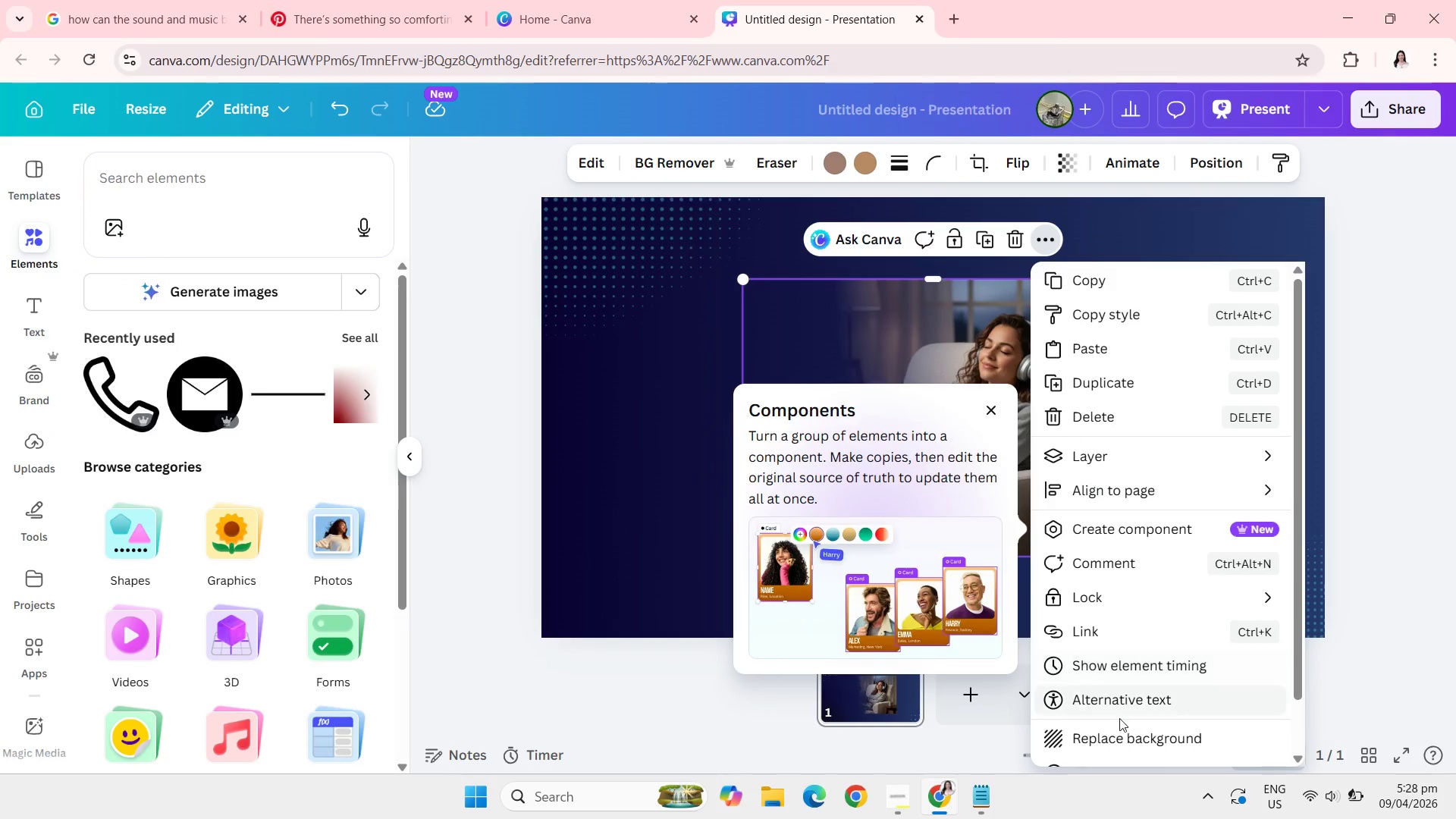 
left_click([1124, 737])
 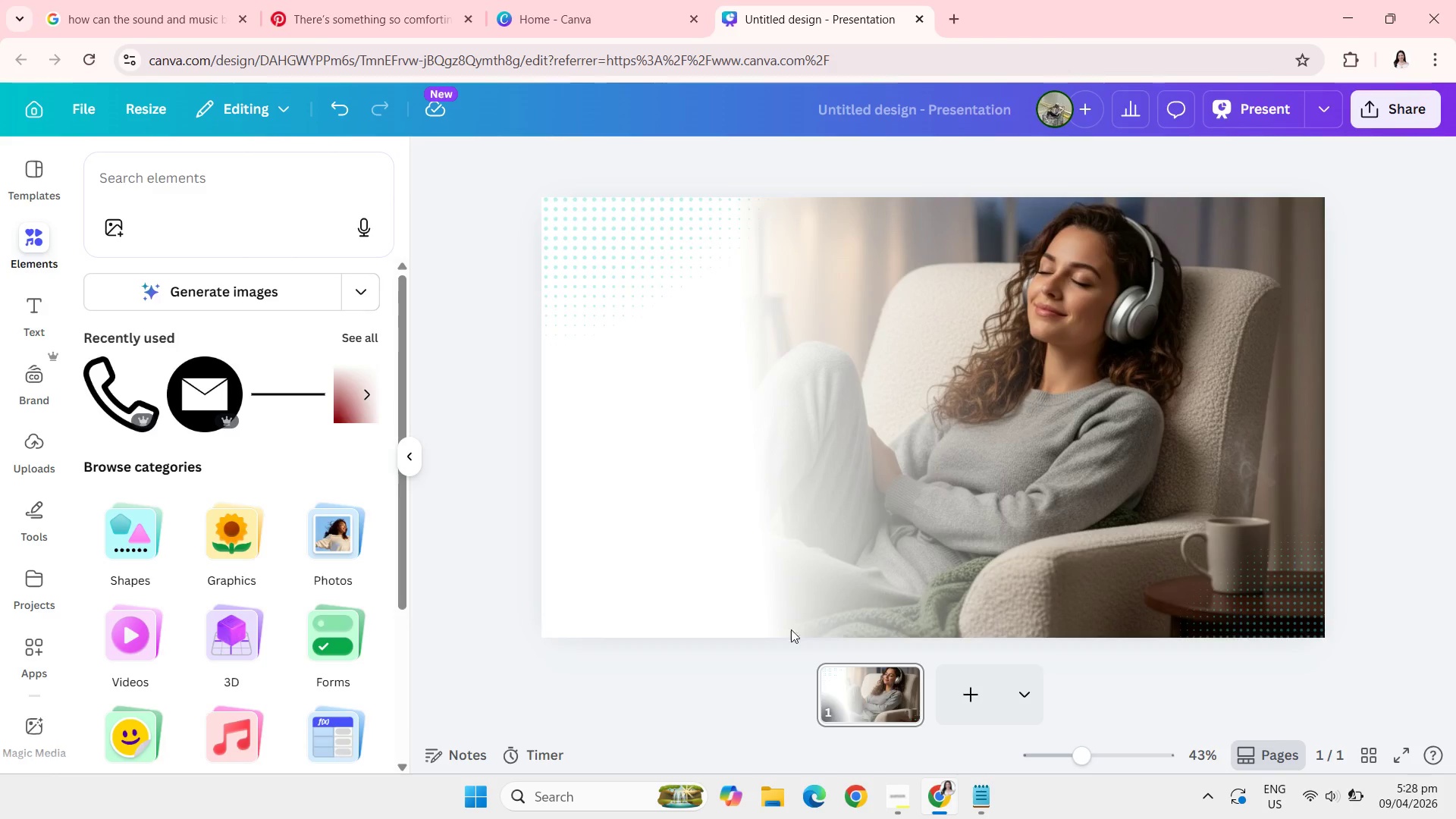 
left_click([597, 503])
 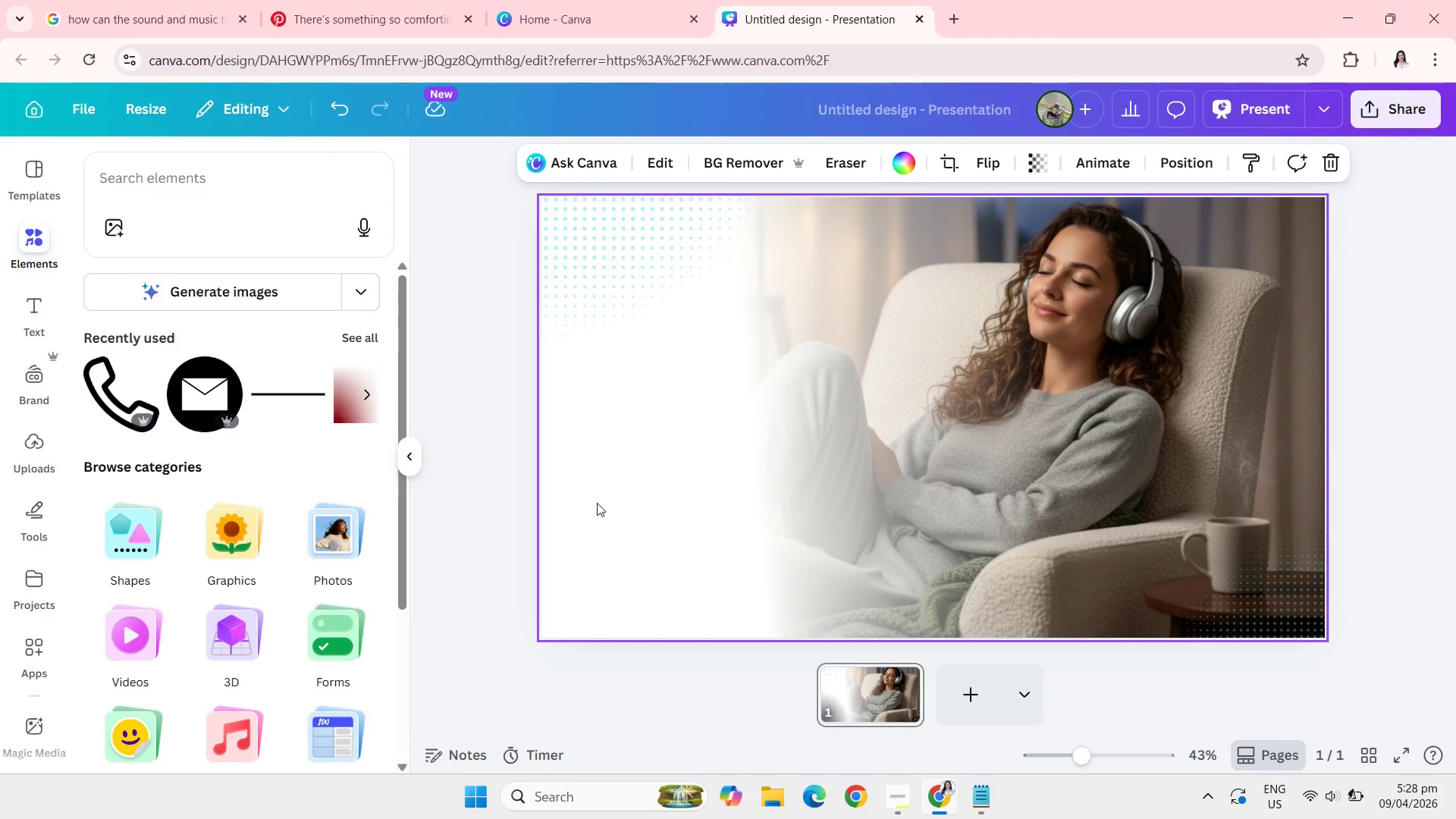 
wait(10.41)
 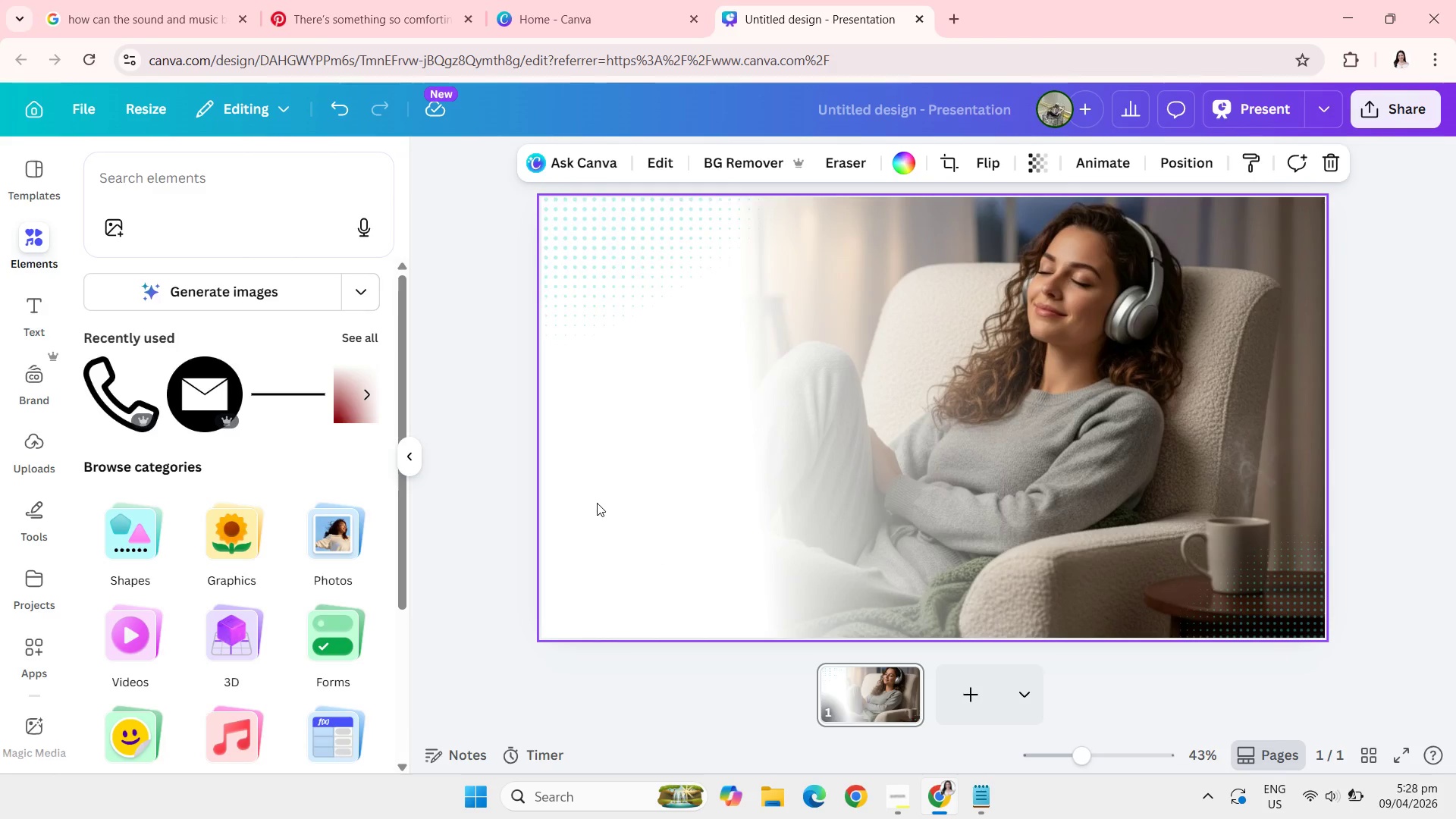 
key(Control+Z)
 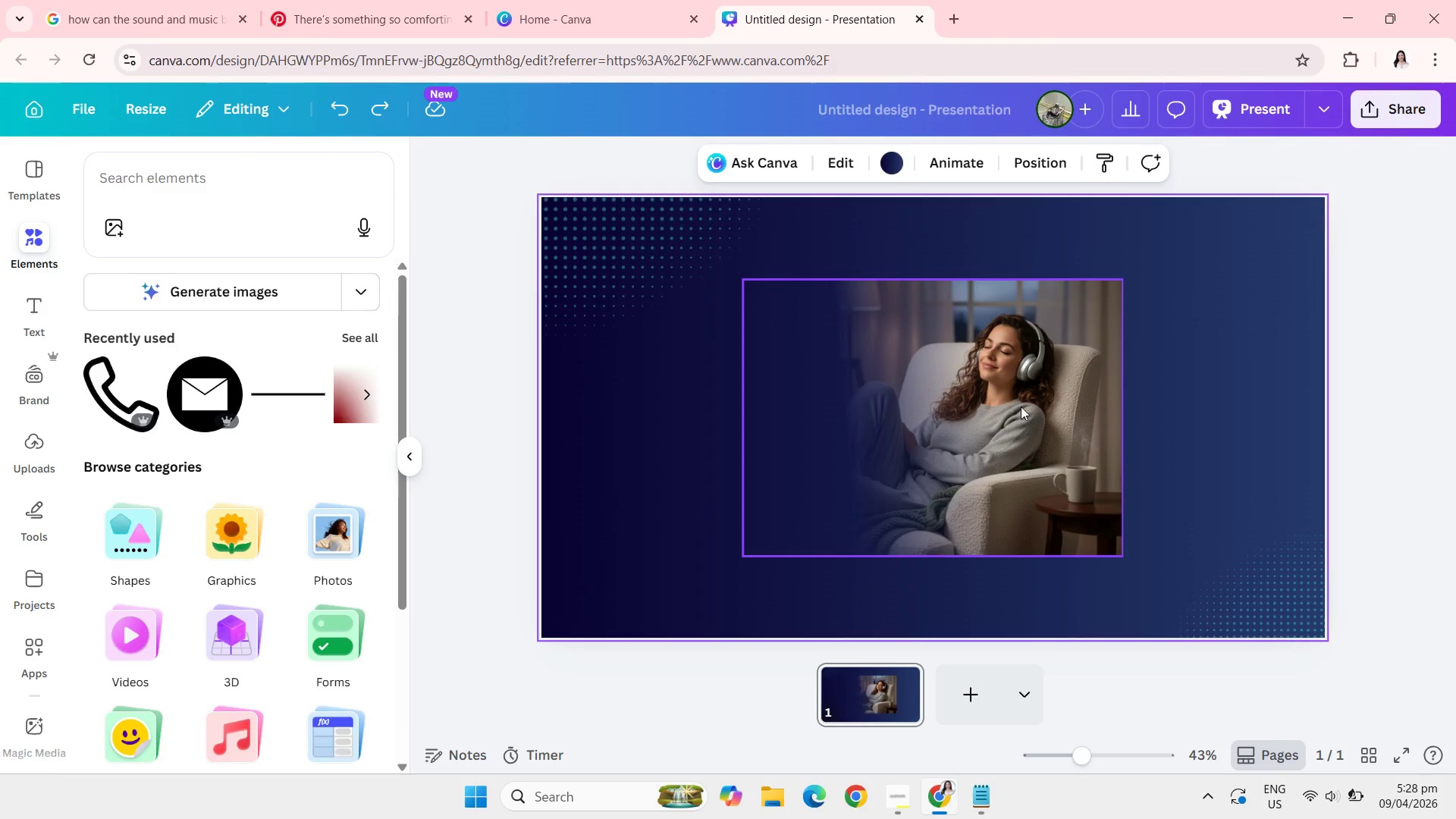 
left_click([1021, 407])
 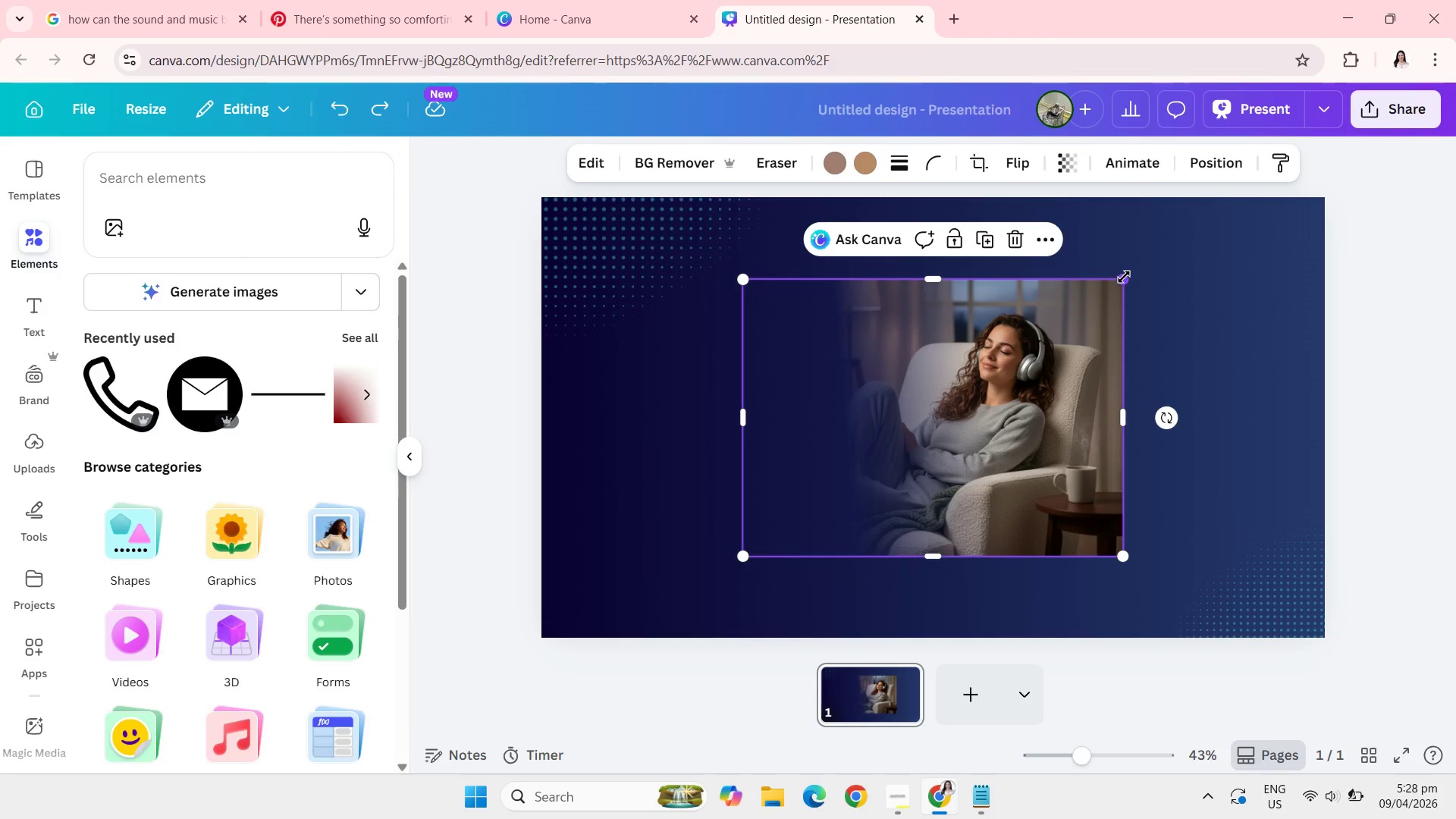 
left_click_drag(start_coordinate=[1125, 278], to_coordinate=[1275, 249])
 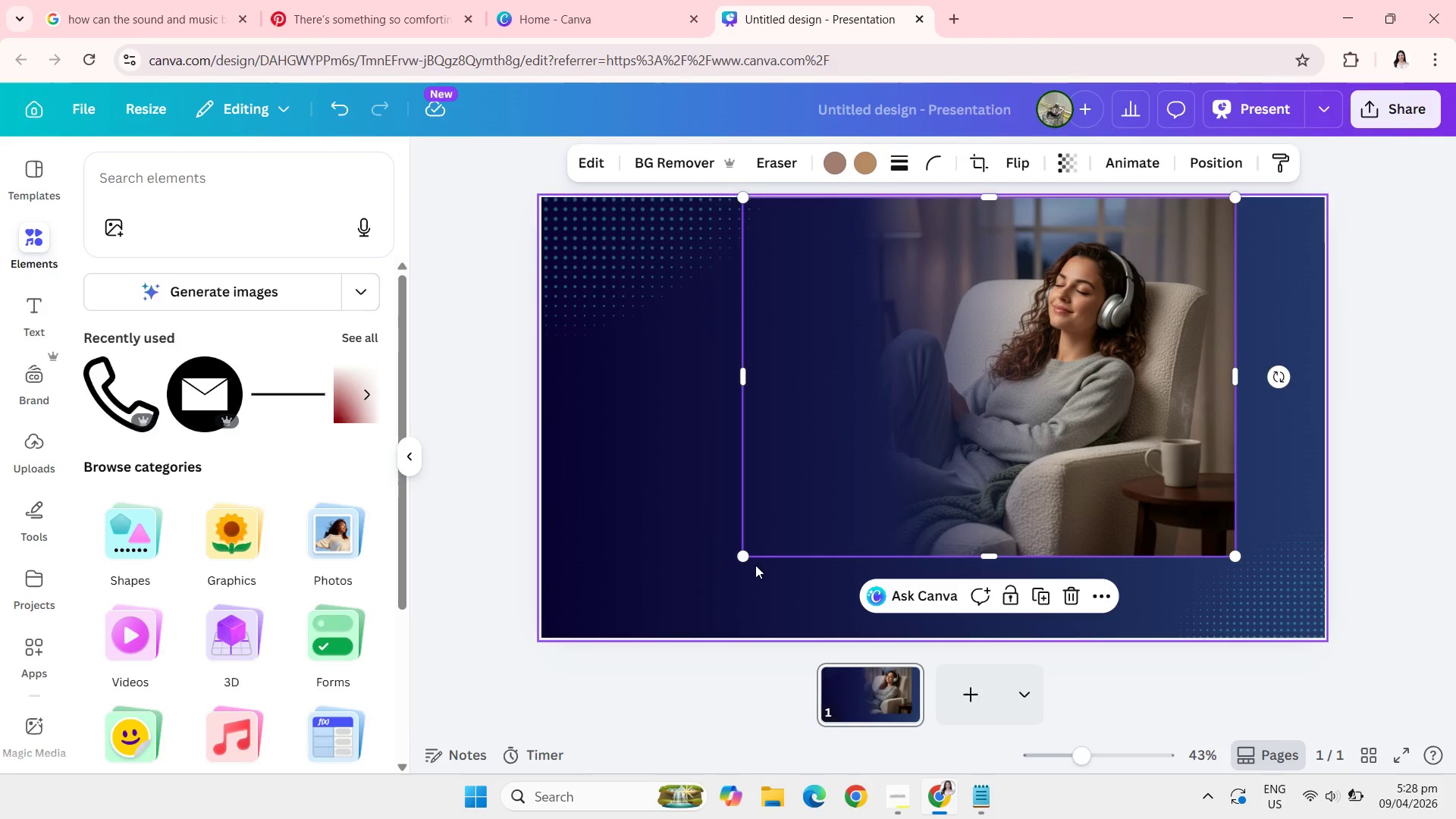 
left_click_drag(start_coordinate=[742, 557], to_coordinate=[631, 637])
 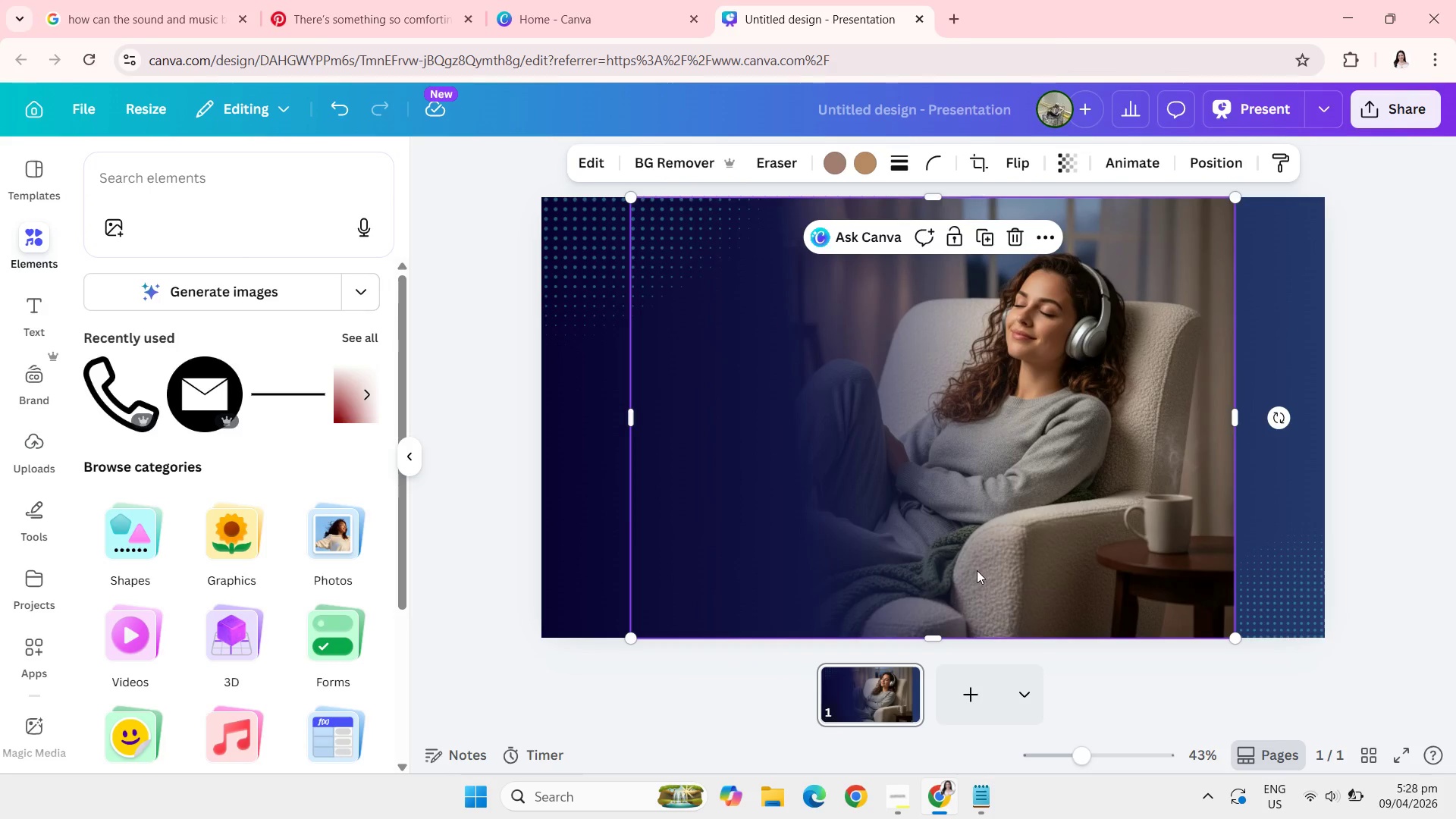 
left_click_drag(start_coordinate=[977, 570], to_coordinate=[1063, 570])
 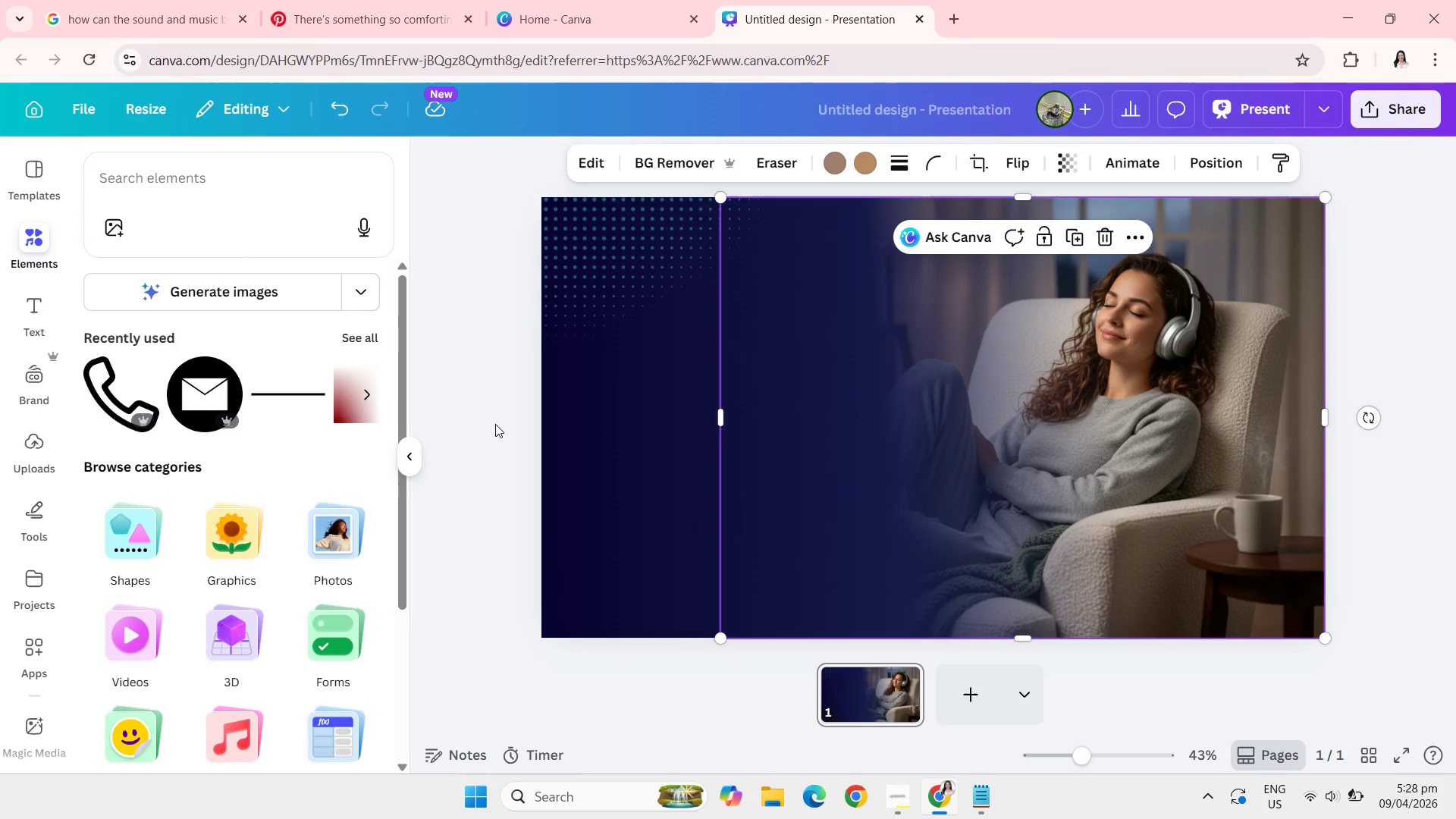 
left_click([495, 424])
 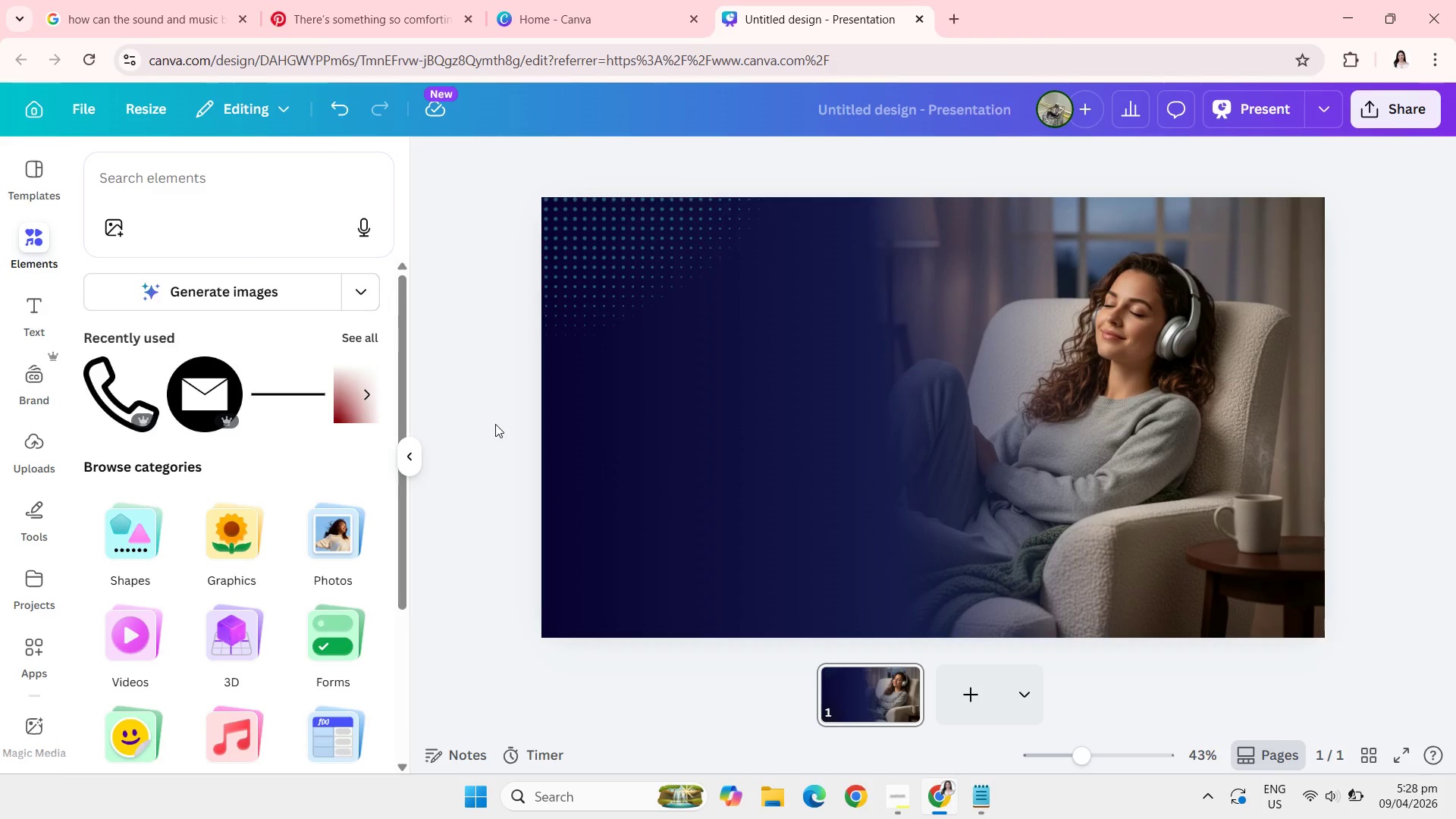 
wait(9.86)
 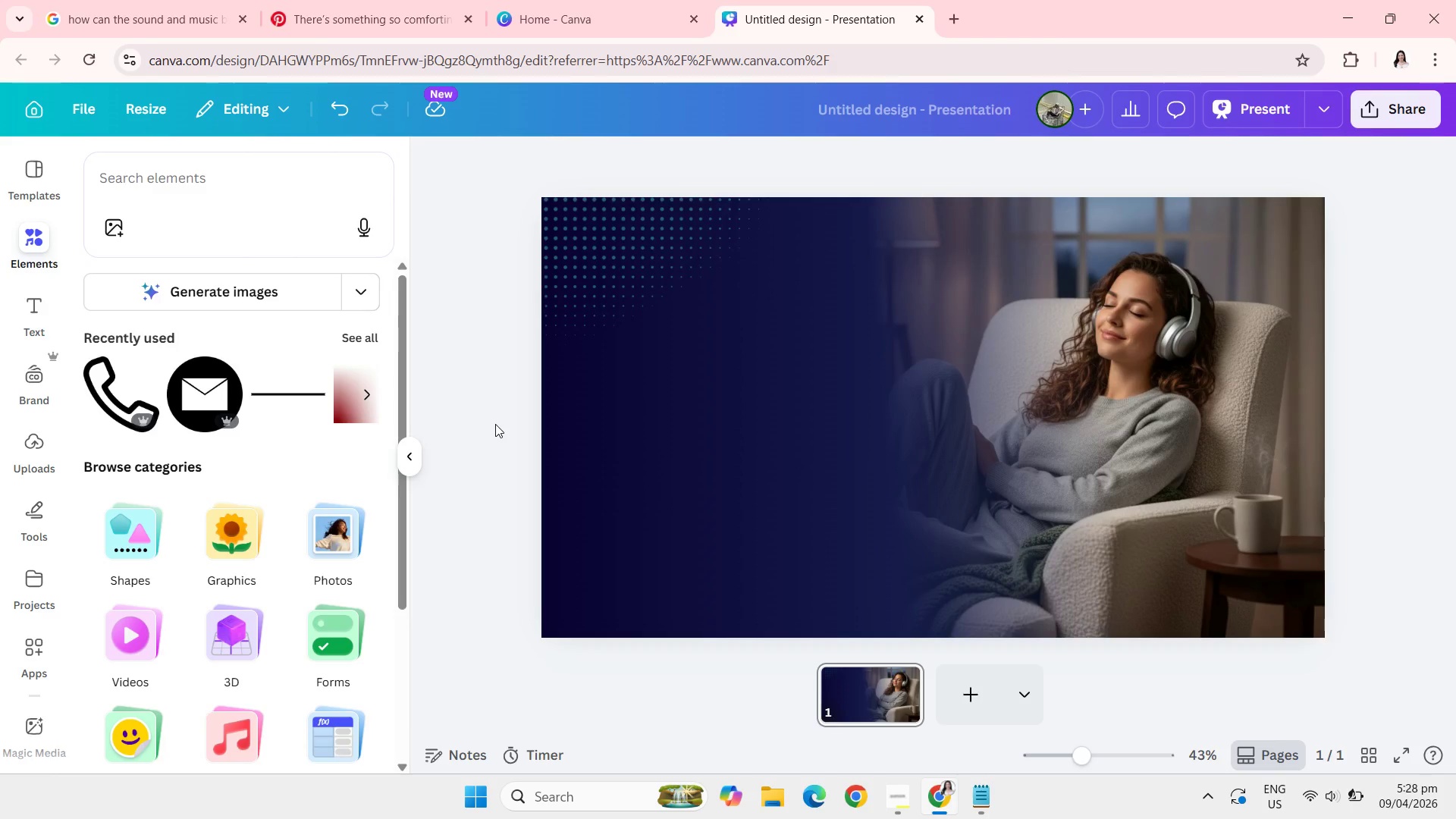 
left_click([910, 793])